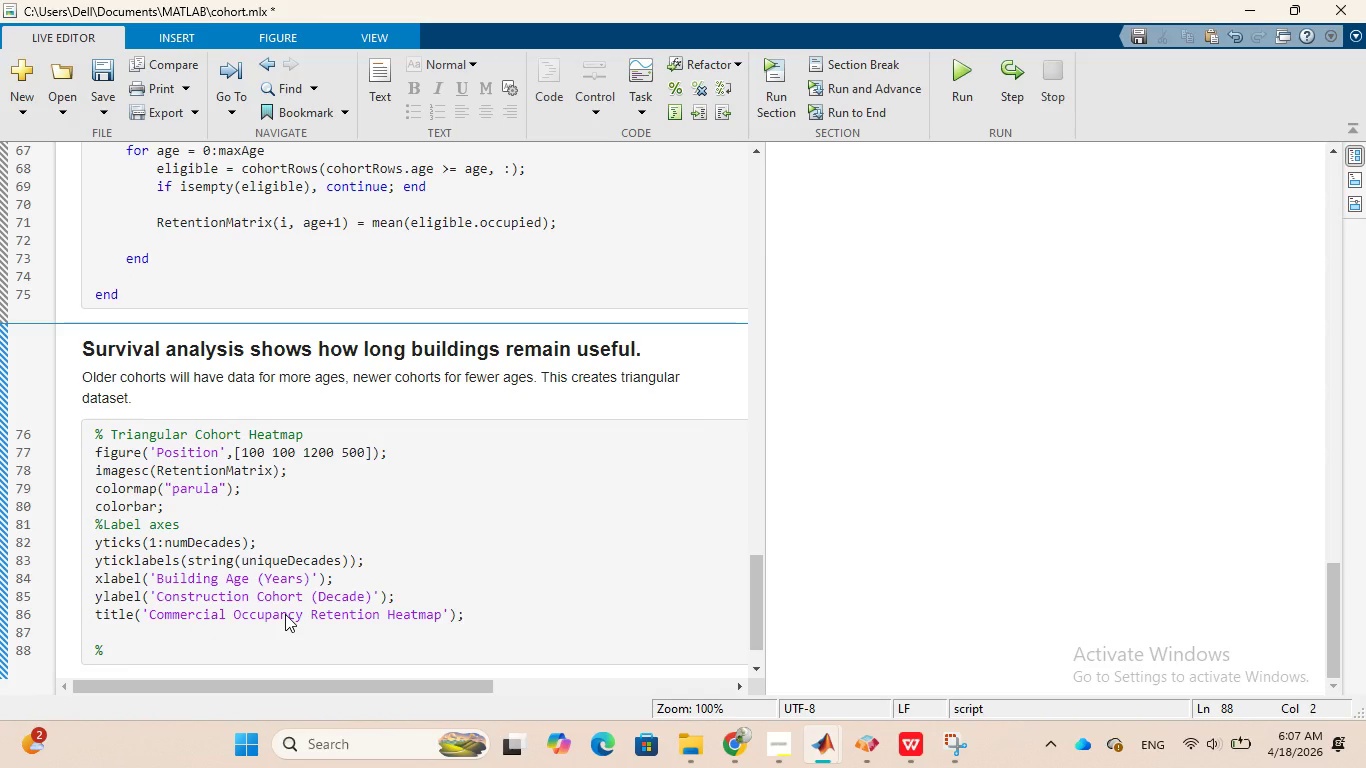 
wait(8.36)
 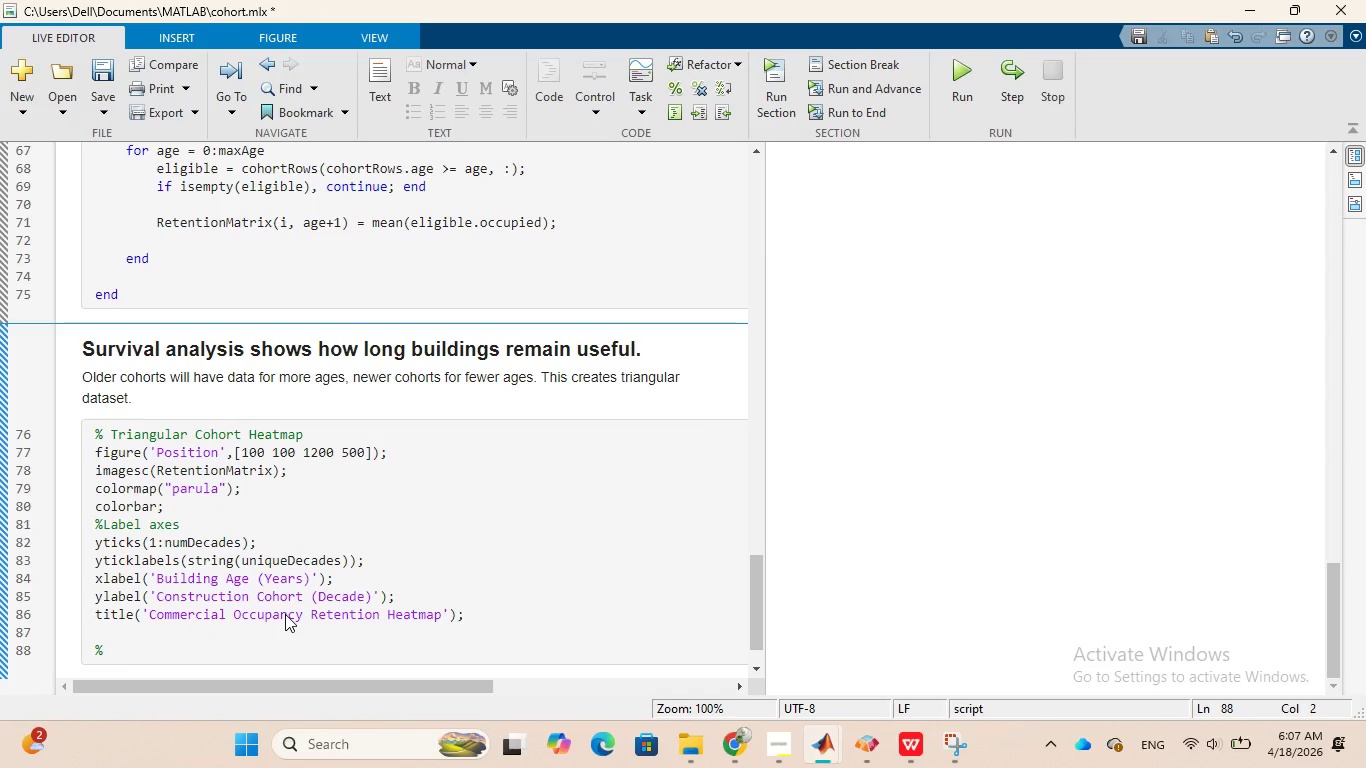 
left_click([487, 528])
 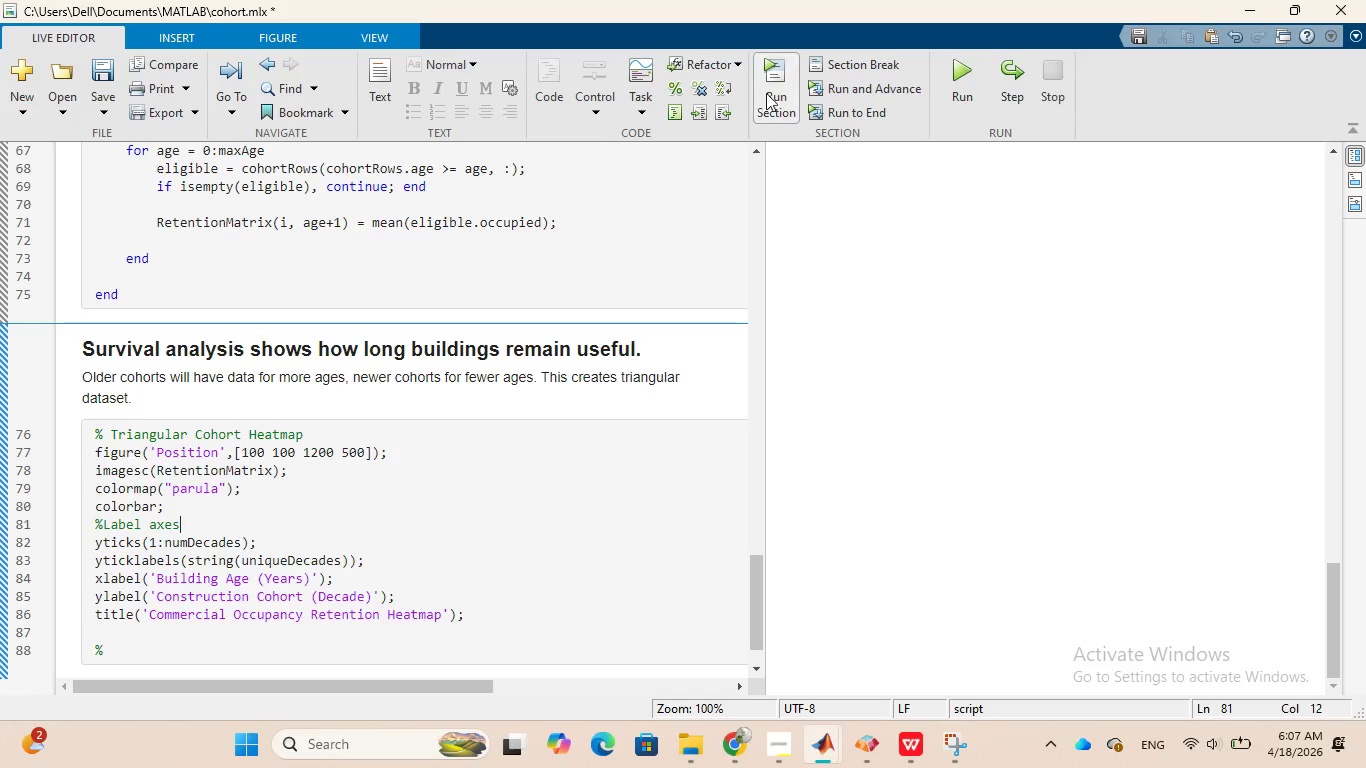 
left_click([768, 70])
 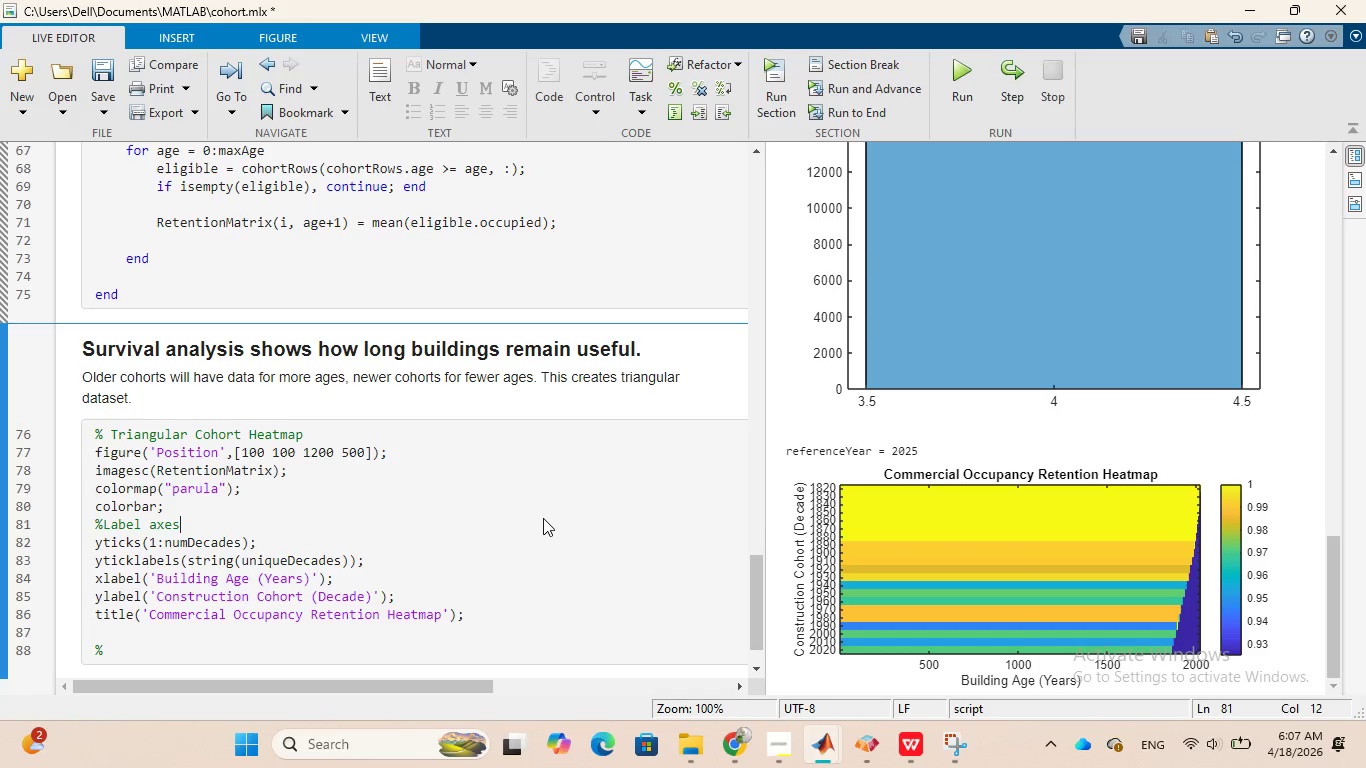 
wait(18.34)
 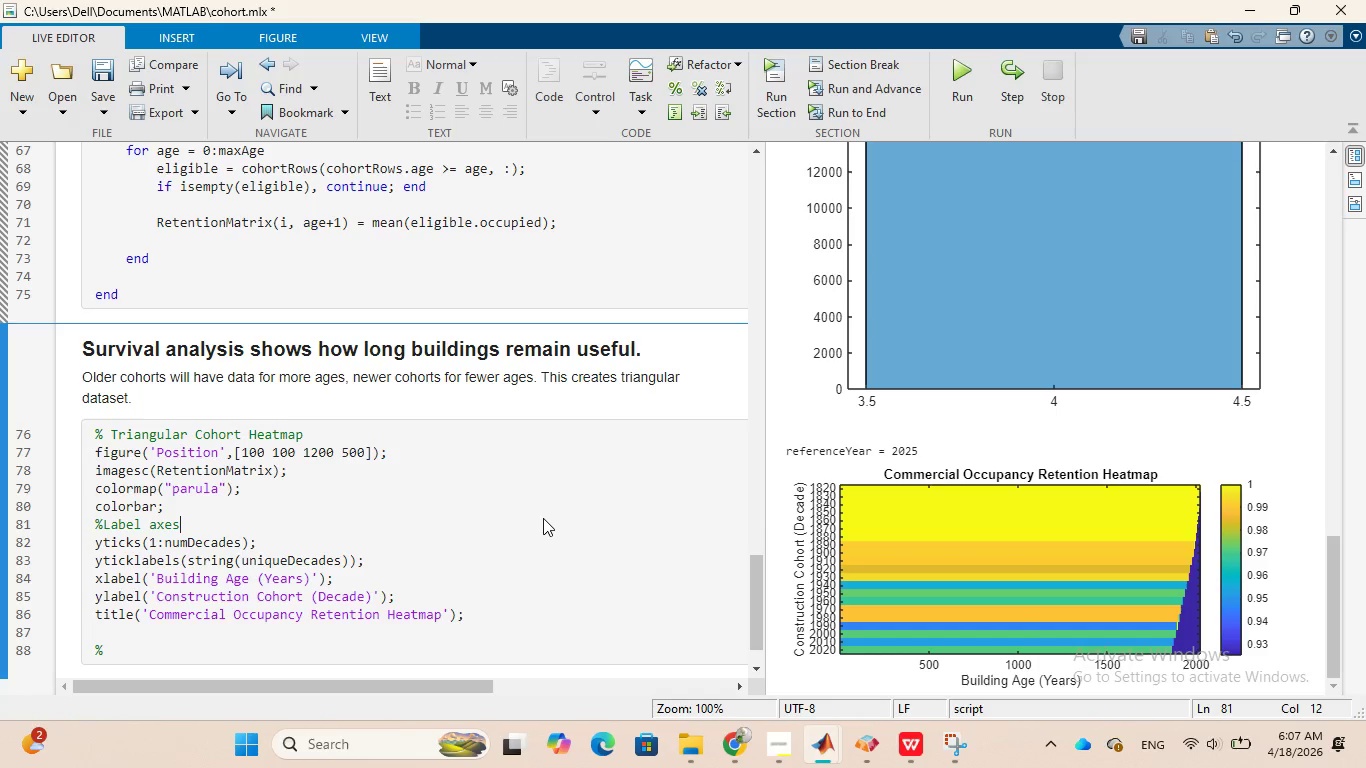 
scroll: coordinate [1081, 544], scroll_direction: down, amount: 3.0
 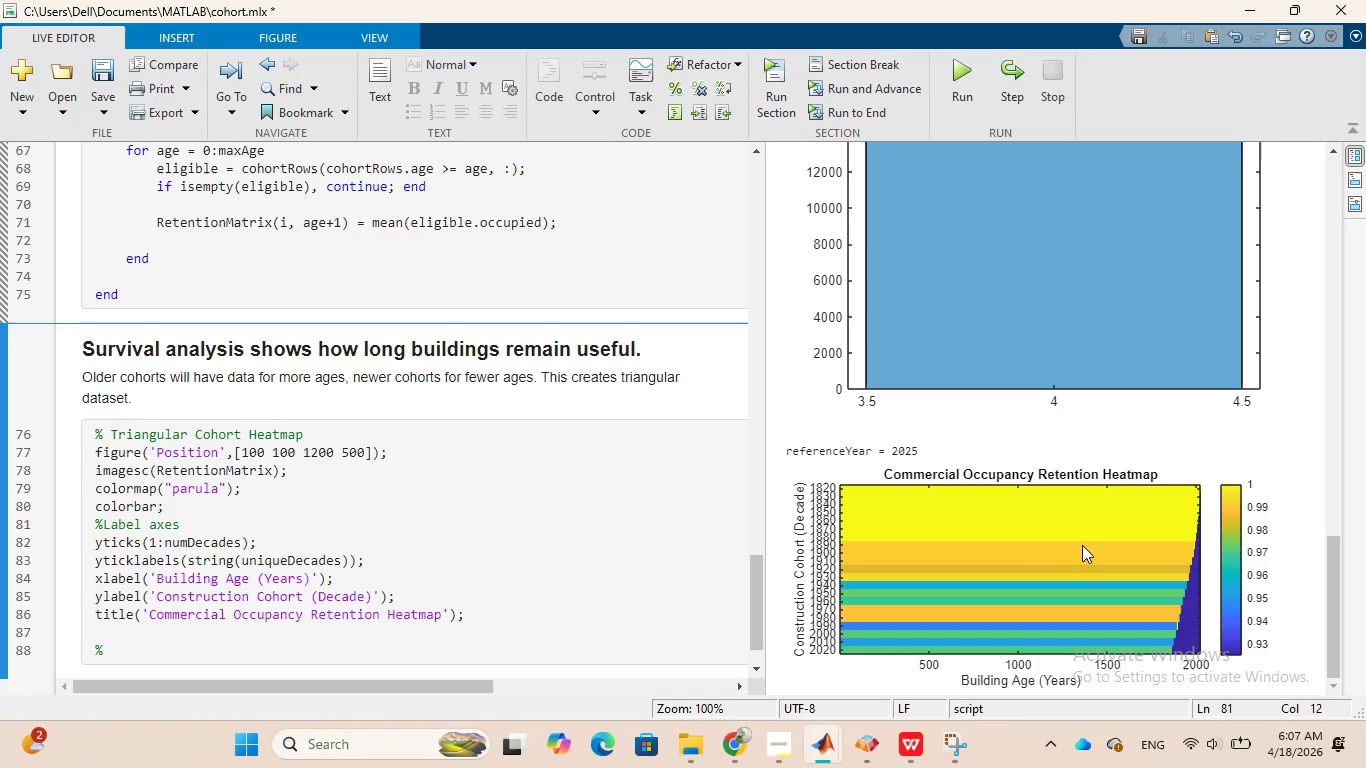 
wait(15.46)
 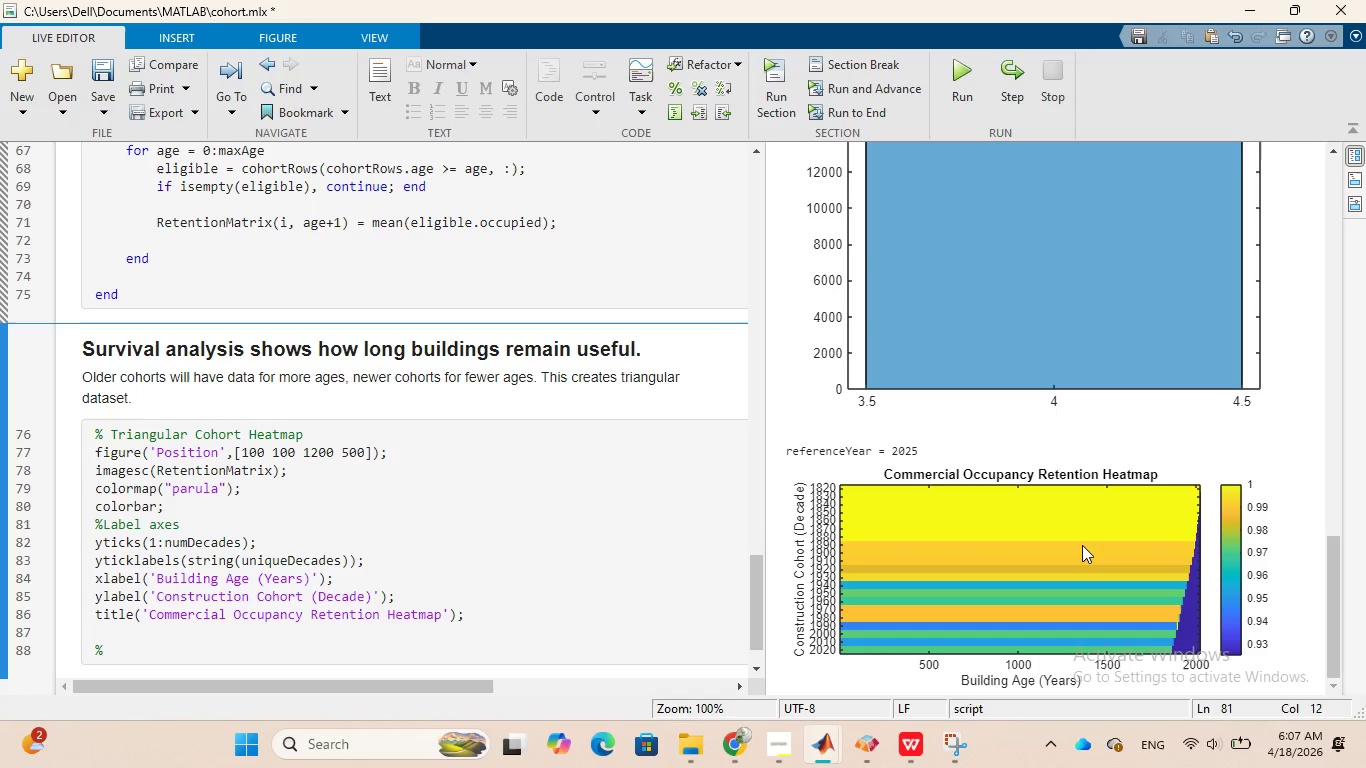 
double_click([1006, 580])
 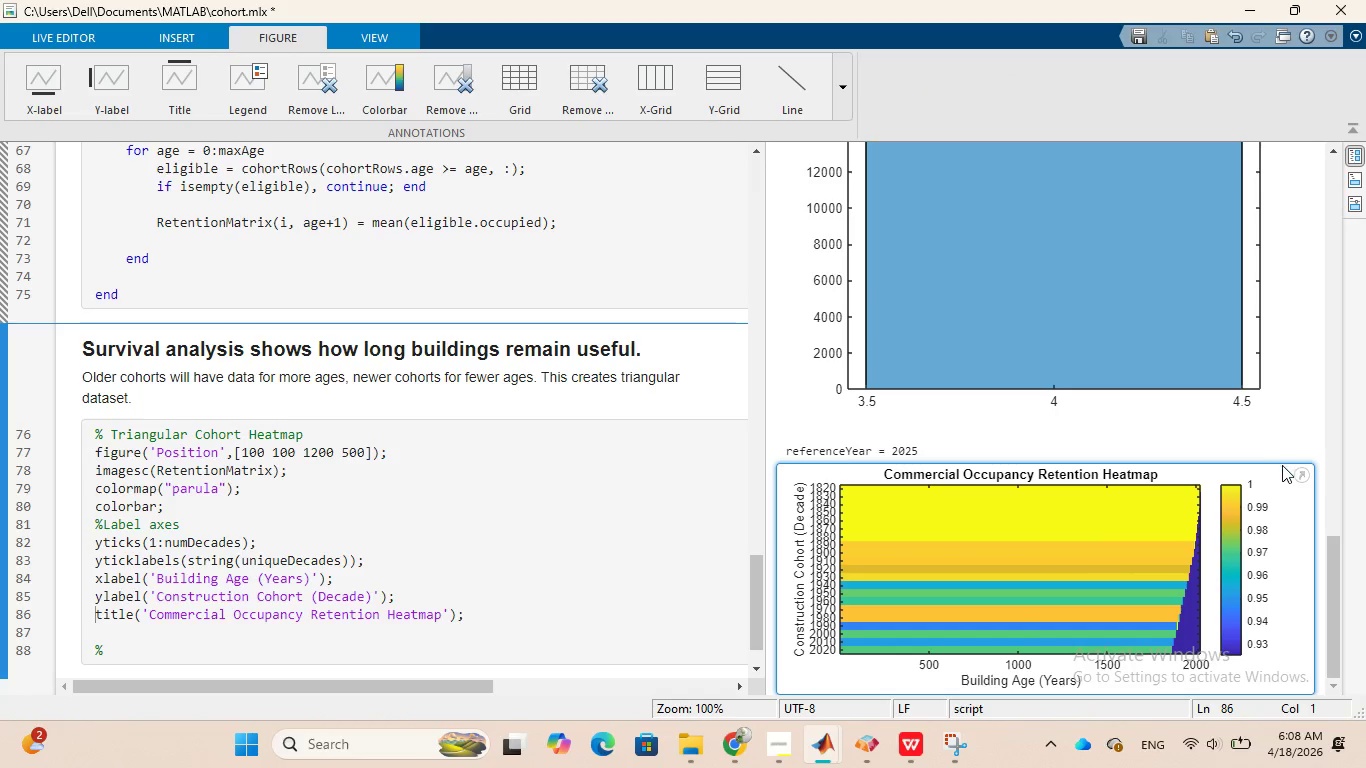 
left_click([1299, 468])
 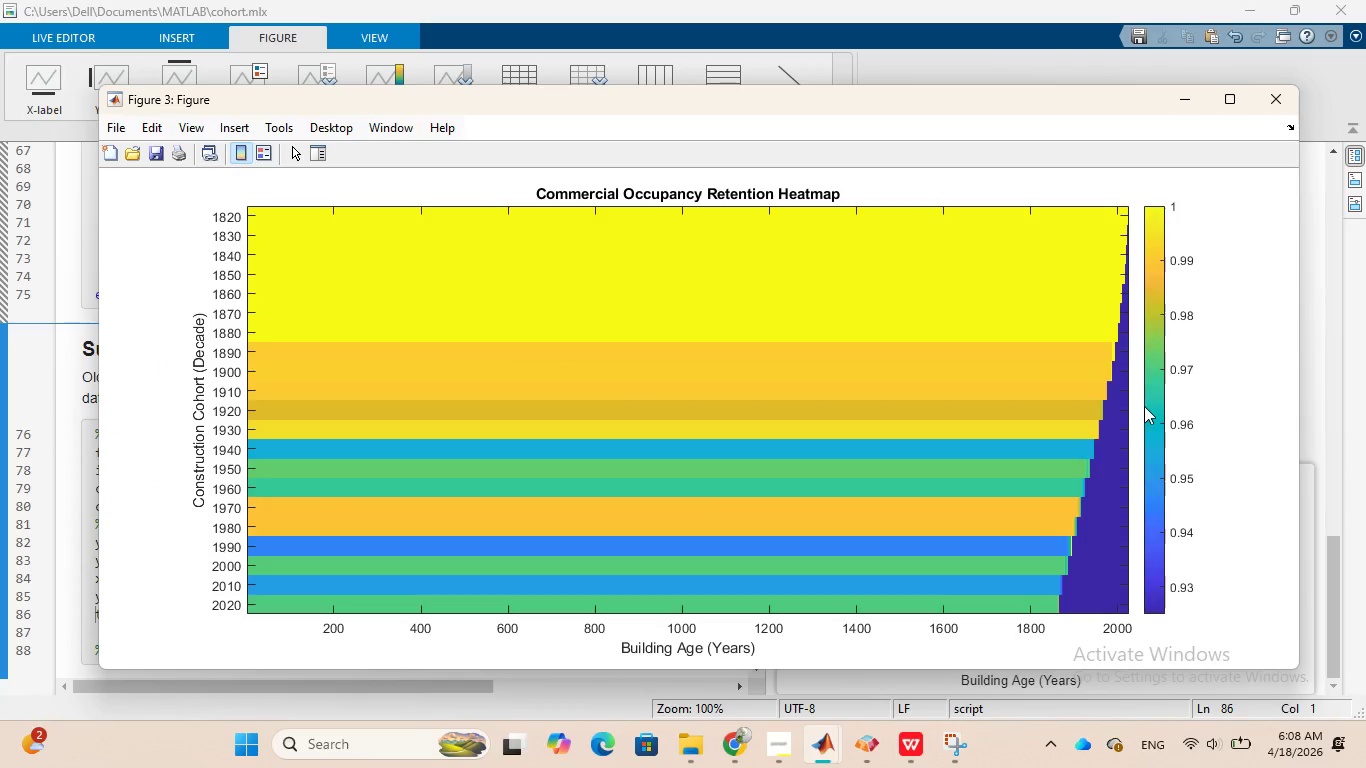 
wait(12.3)
 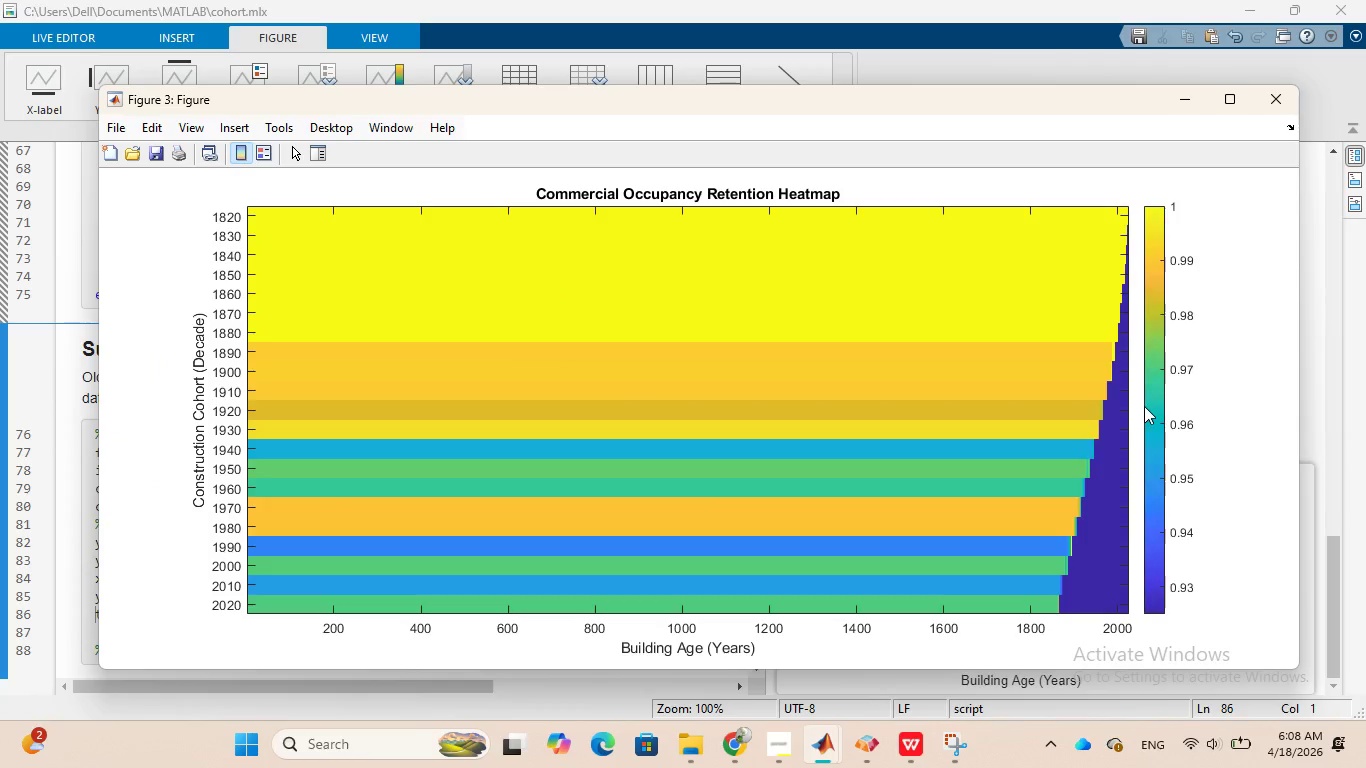 
scroll: coordinate [938, 348], scroll_direction: down, amount: 1.0
 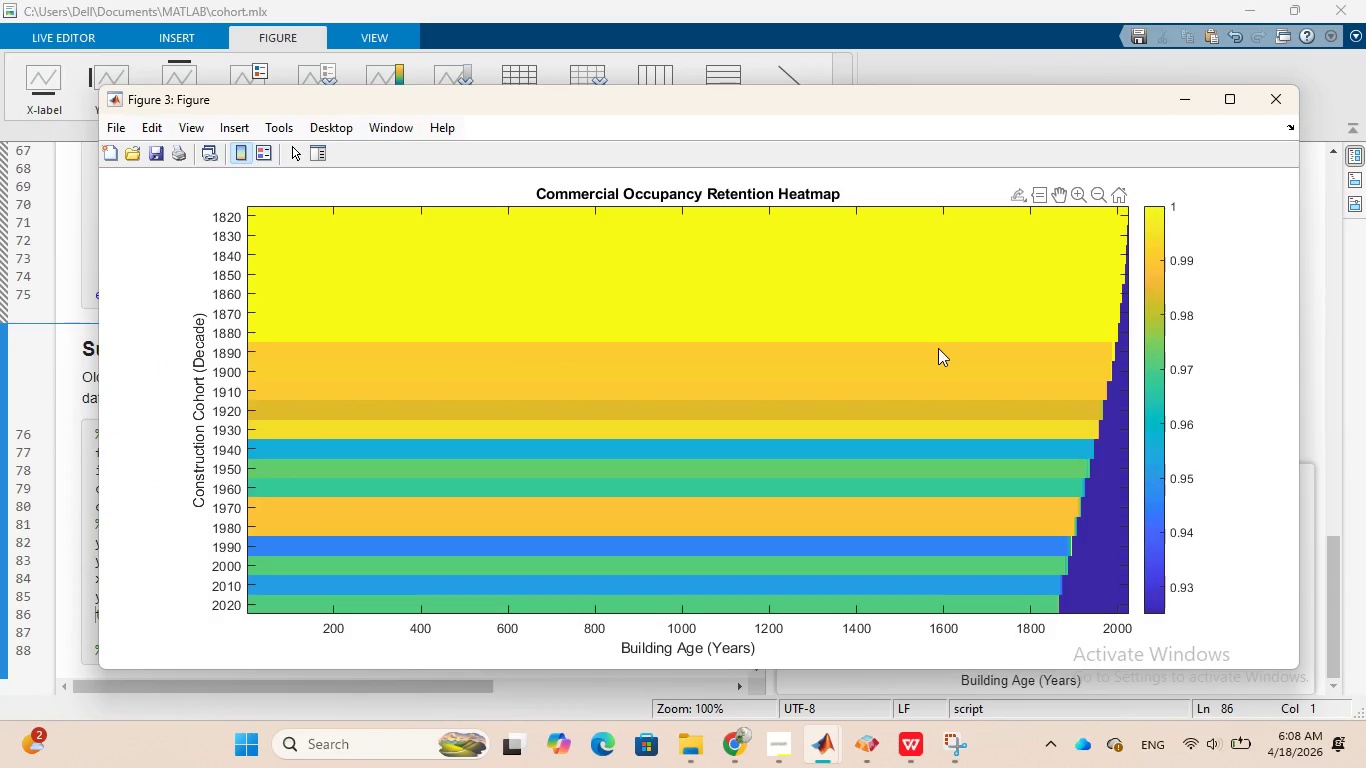 
scroll: coordinate [938, 348], scroll_direction: up, amount: 1.0
 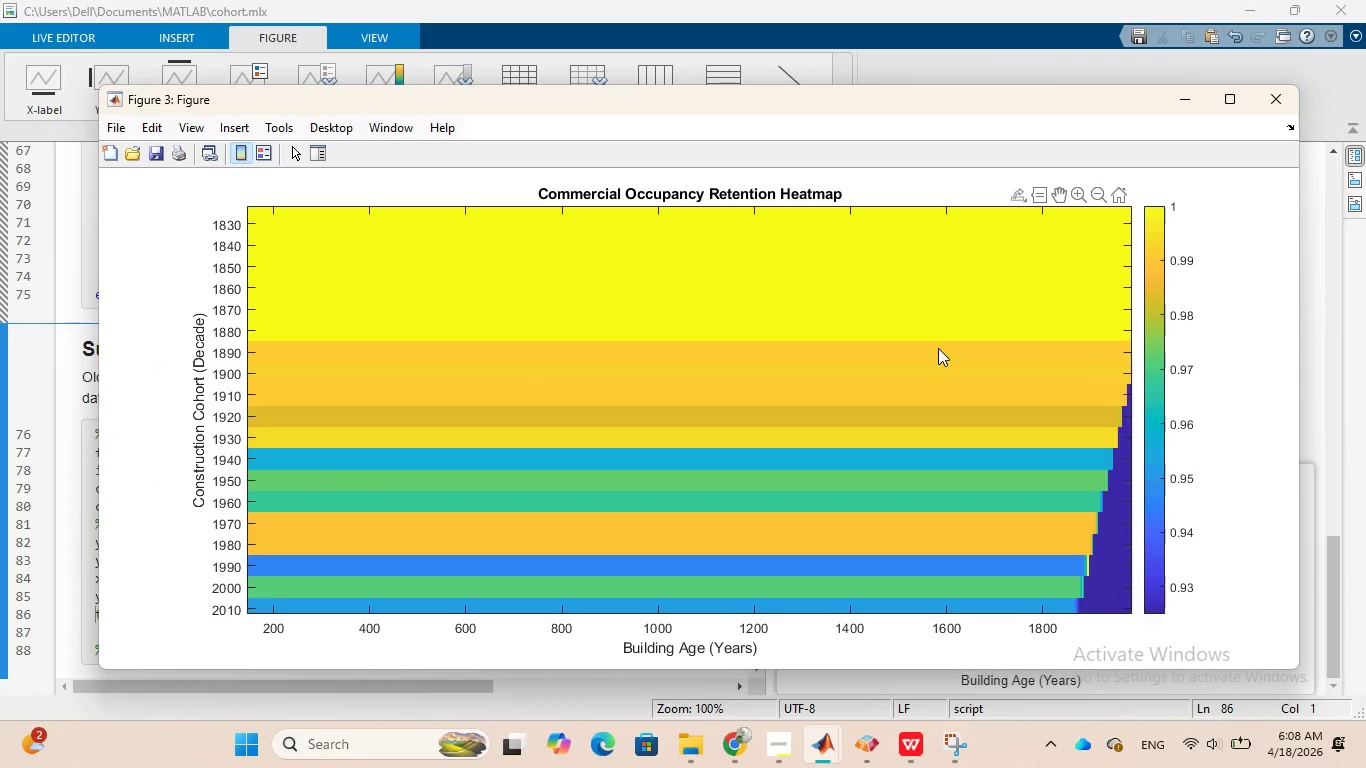 
scroll: coordinate [938, 348], scroll_direction: down, amount: 2.0
 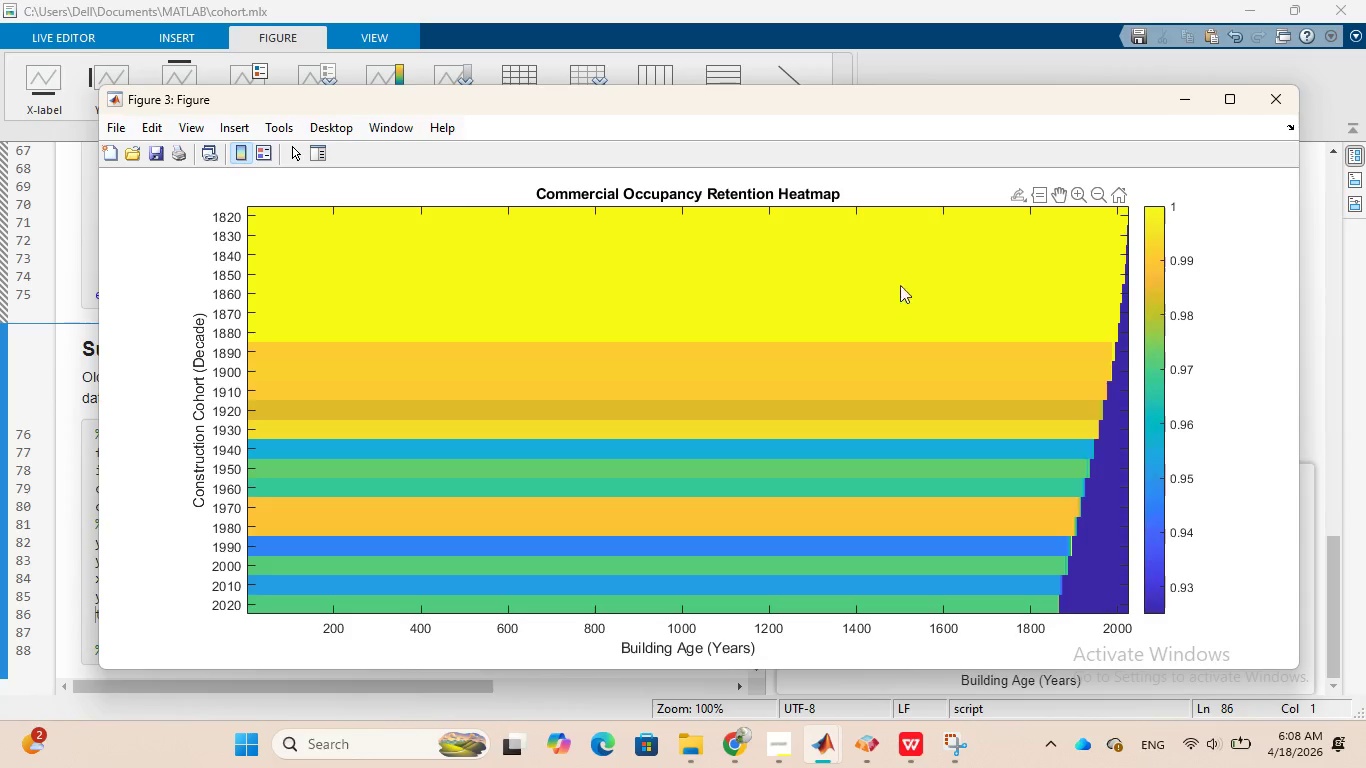 
wait(5.19)
 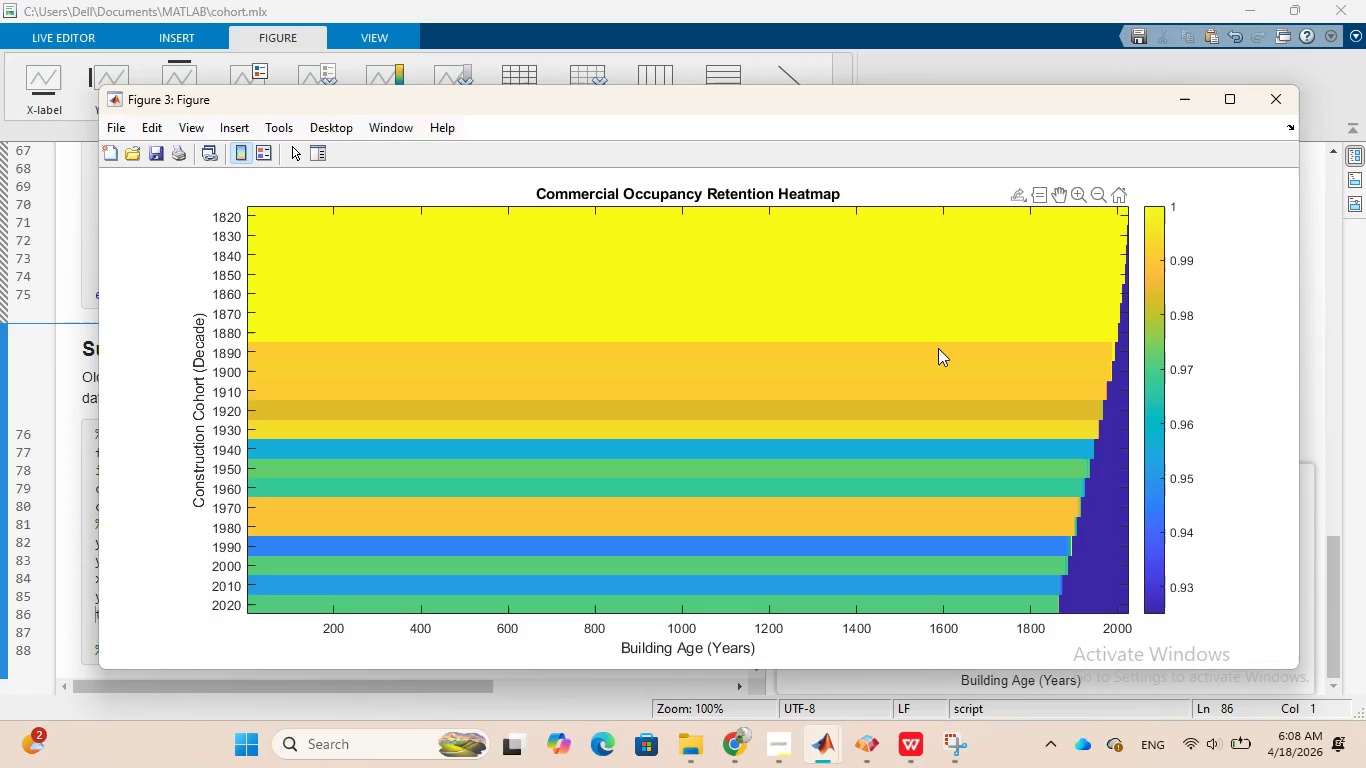 
scroll: coordinate [1251, 350], scroll_direction: down, amount: 1.0
 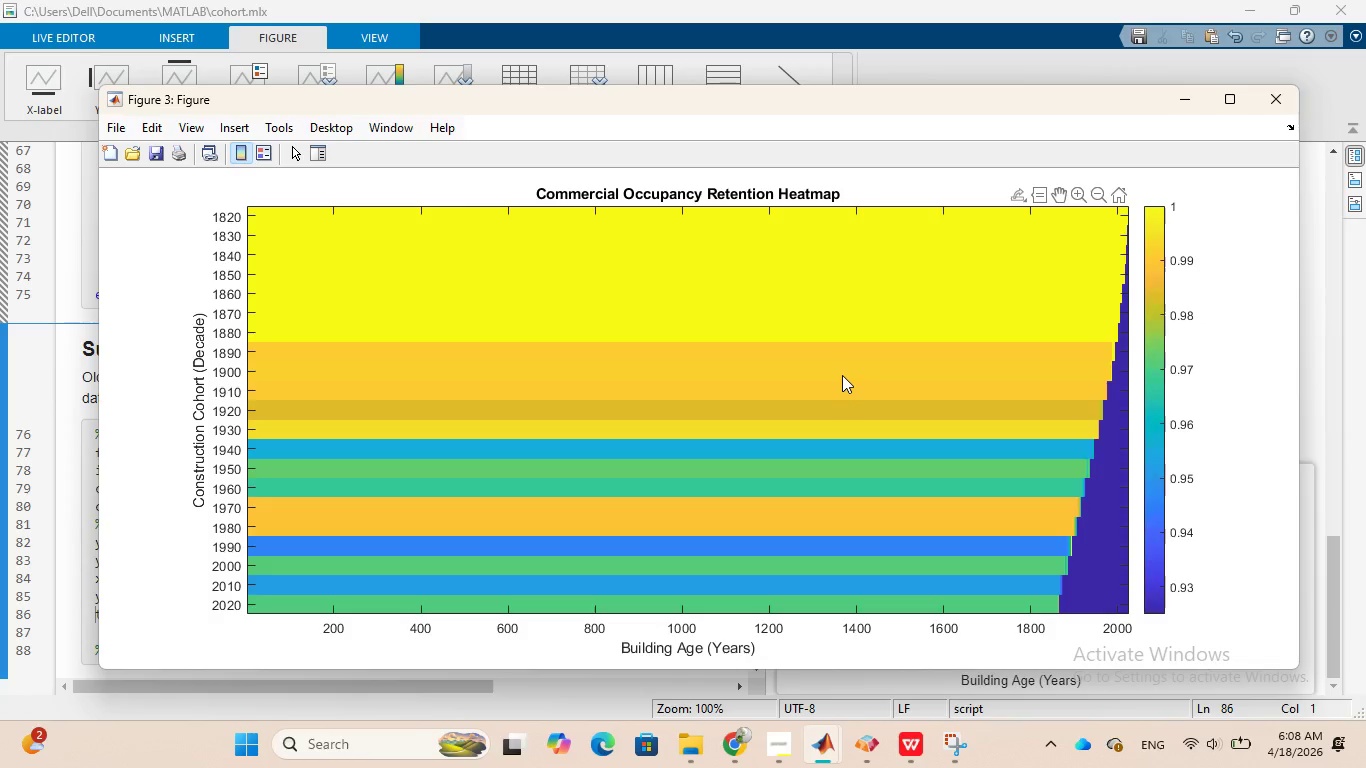 
wait(29.3)
 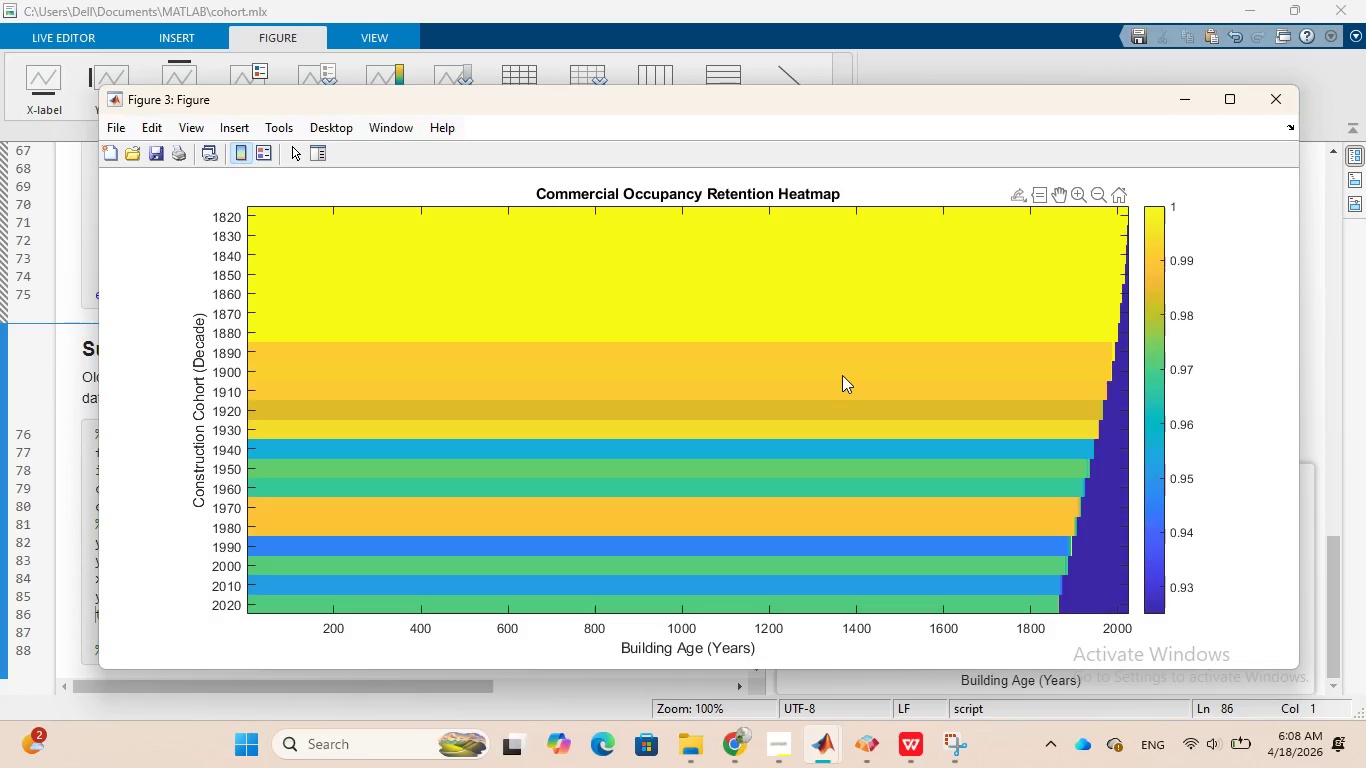 
scroll: coordinate [955, 371], scroll_direction: down, amount: 1.0
 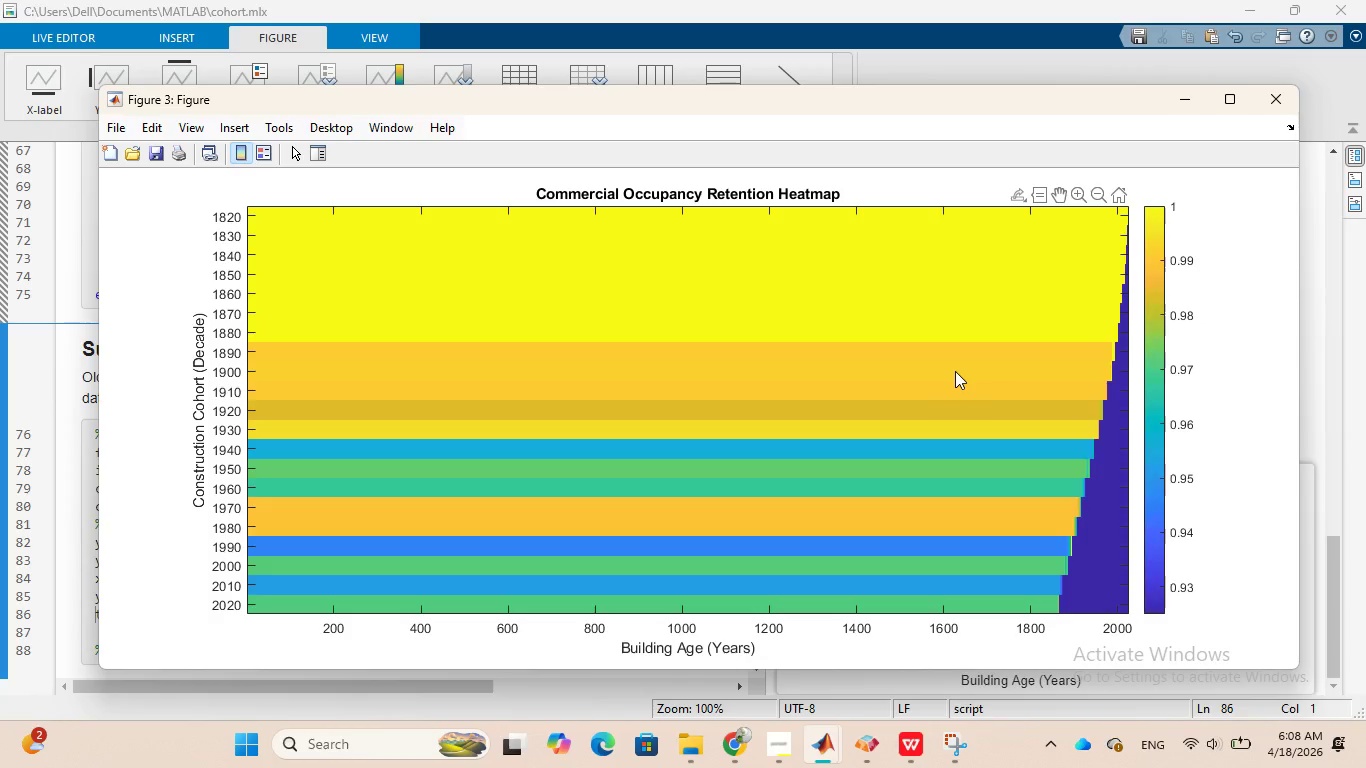 
scroll: coordinate [955, 371], scroll_direction: up, amount: 1.0
 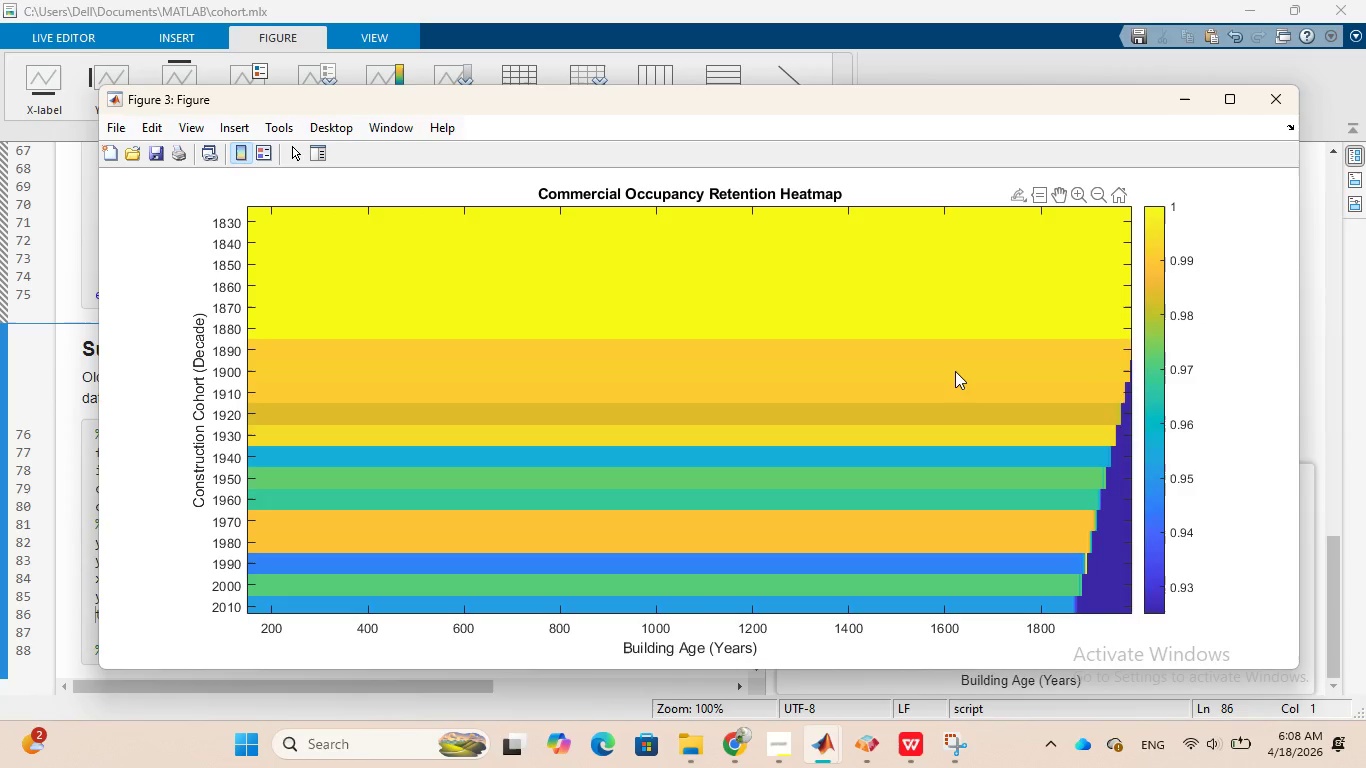 
scroll: coordinate [955, 371], scroll_direction: down, amount: 4.0
 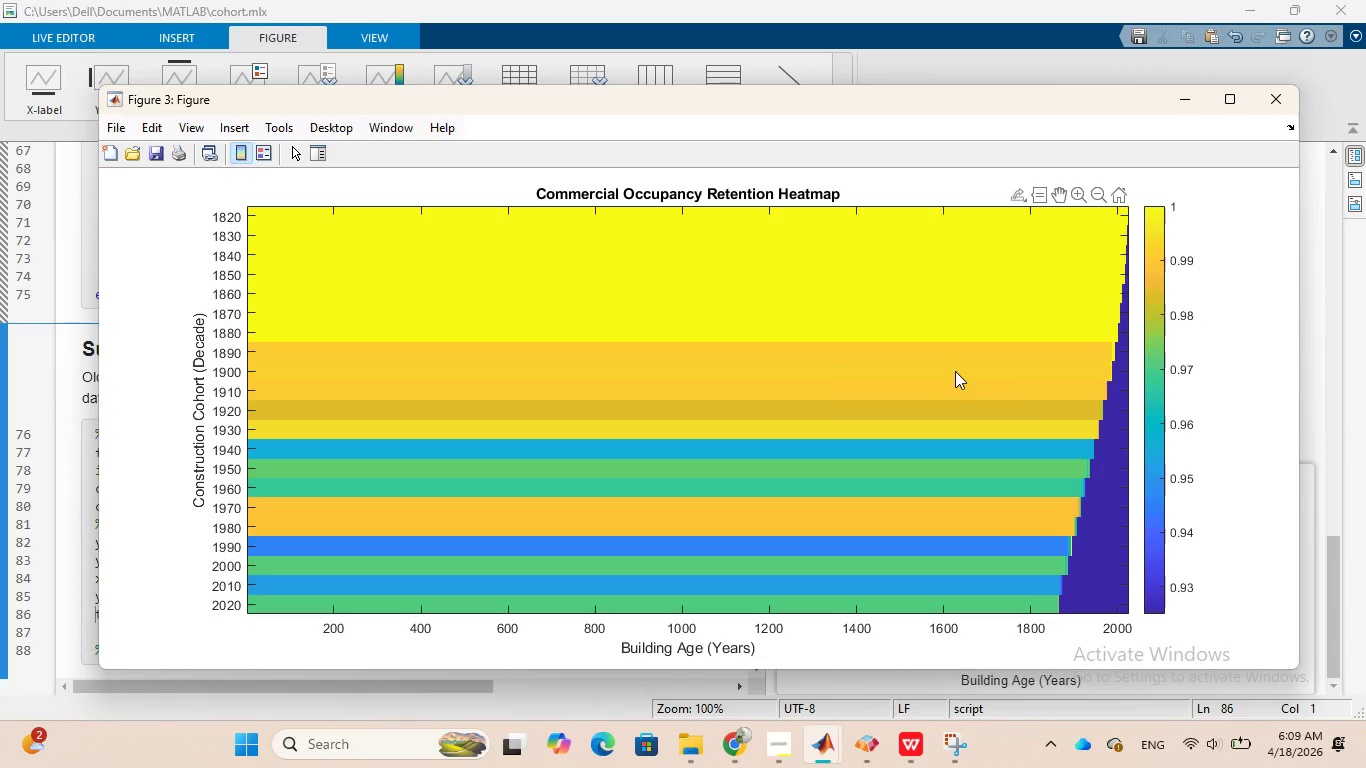 
scroll: coordinate [955, 371], scroll_direction: up, amount: 5.0
 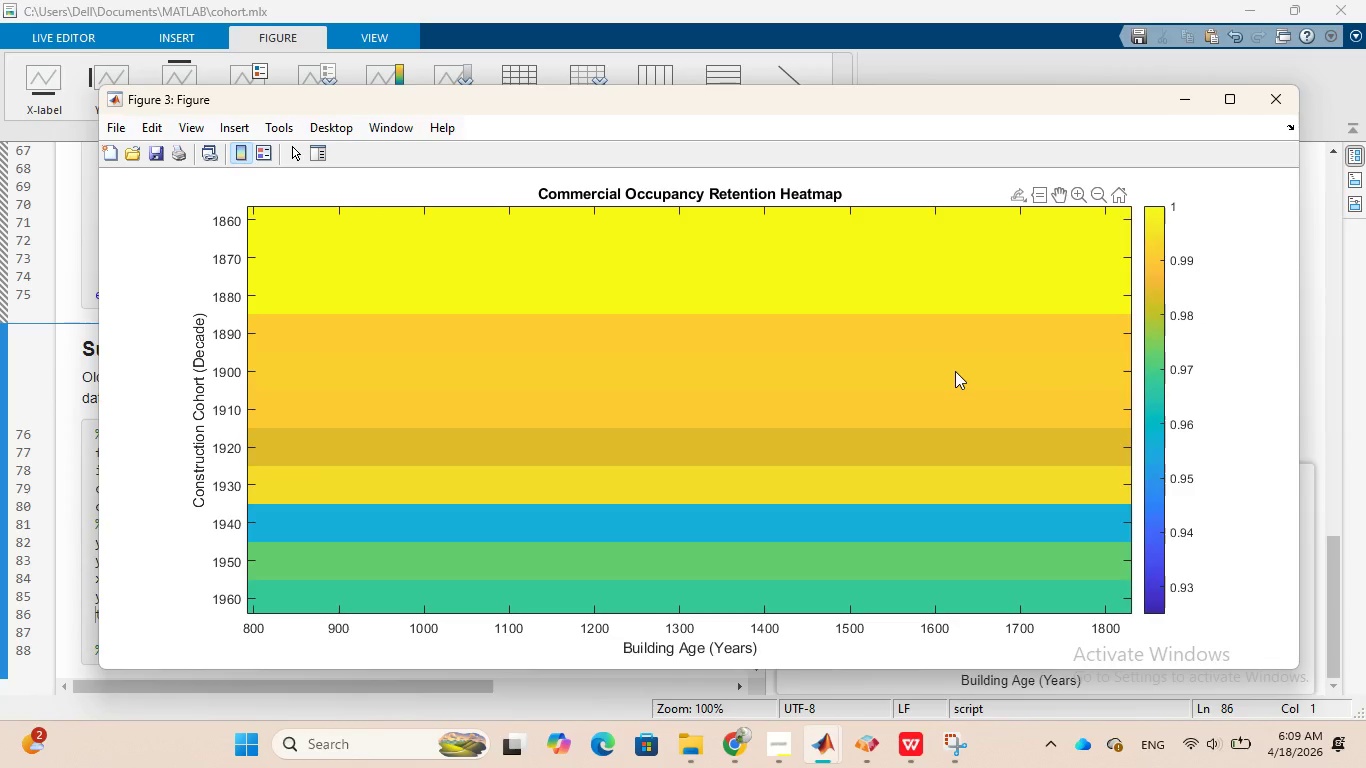 
scroll: coordinate [957, 373], scroll_direction: down, amount: 44.0
 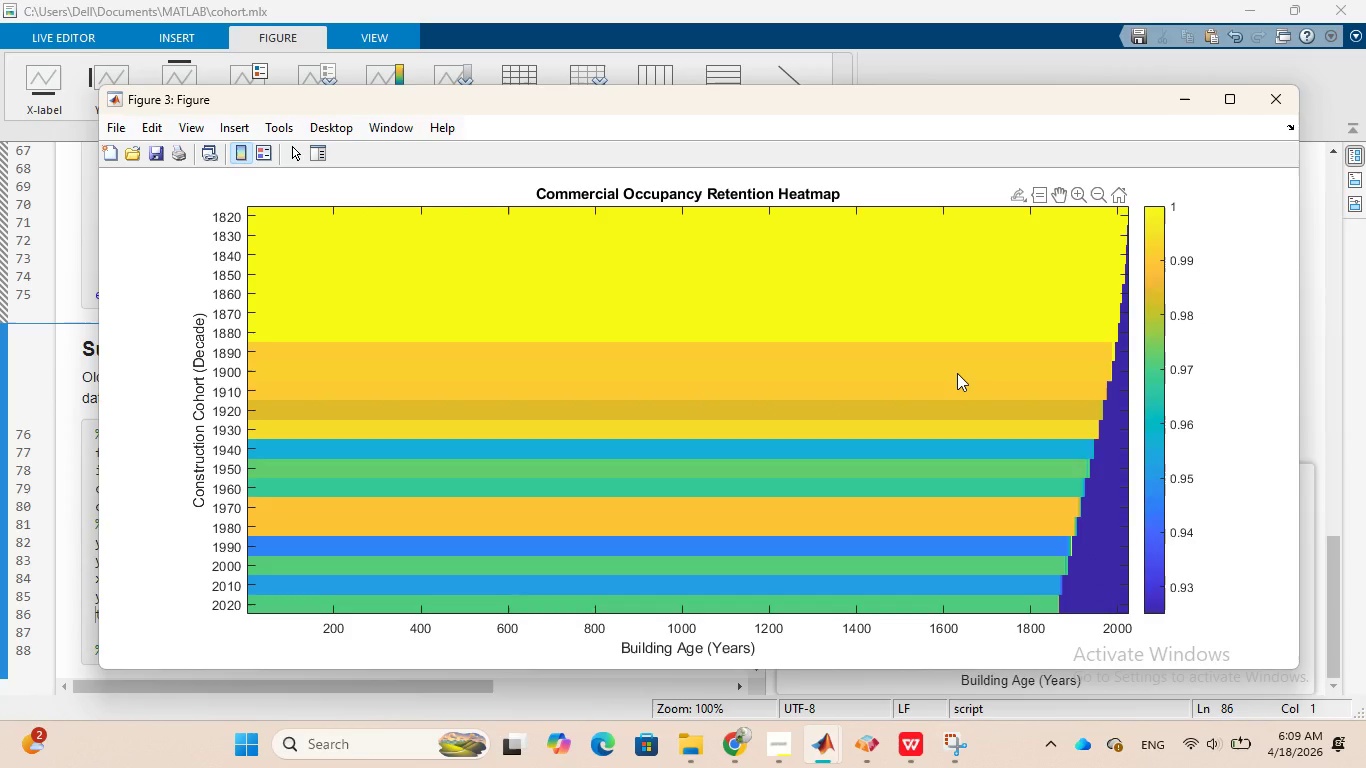 
wait(9.87)
 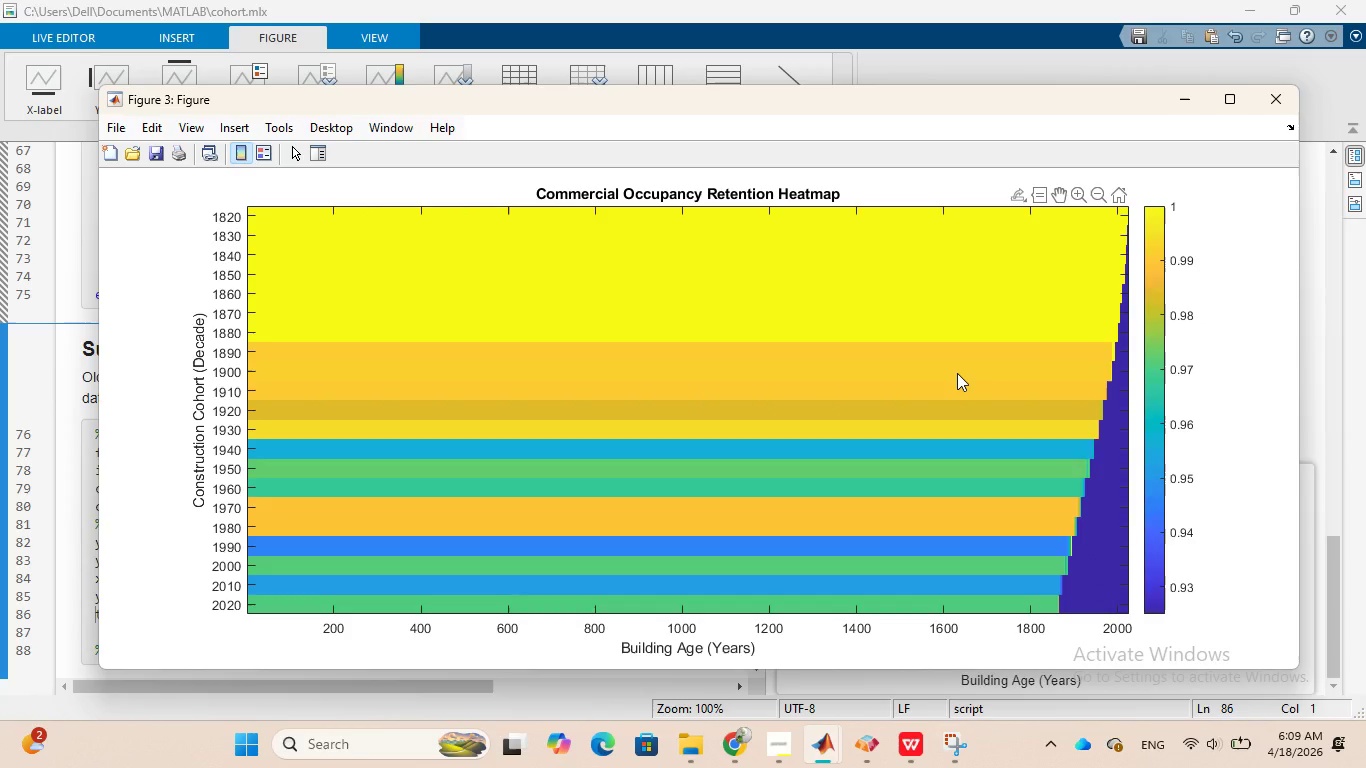 
scroll: coordinate [840, 339], scroll_direction: down, amount: 2.0
 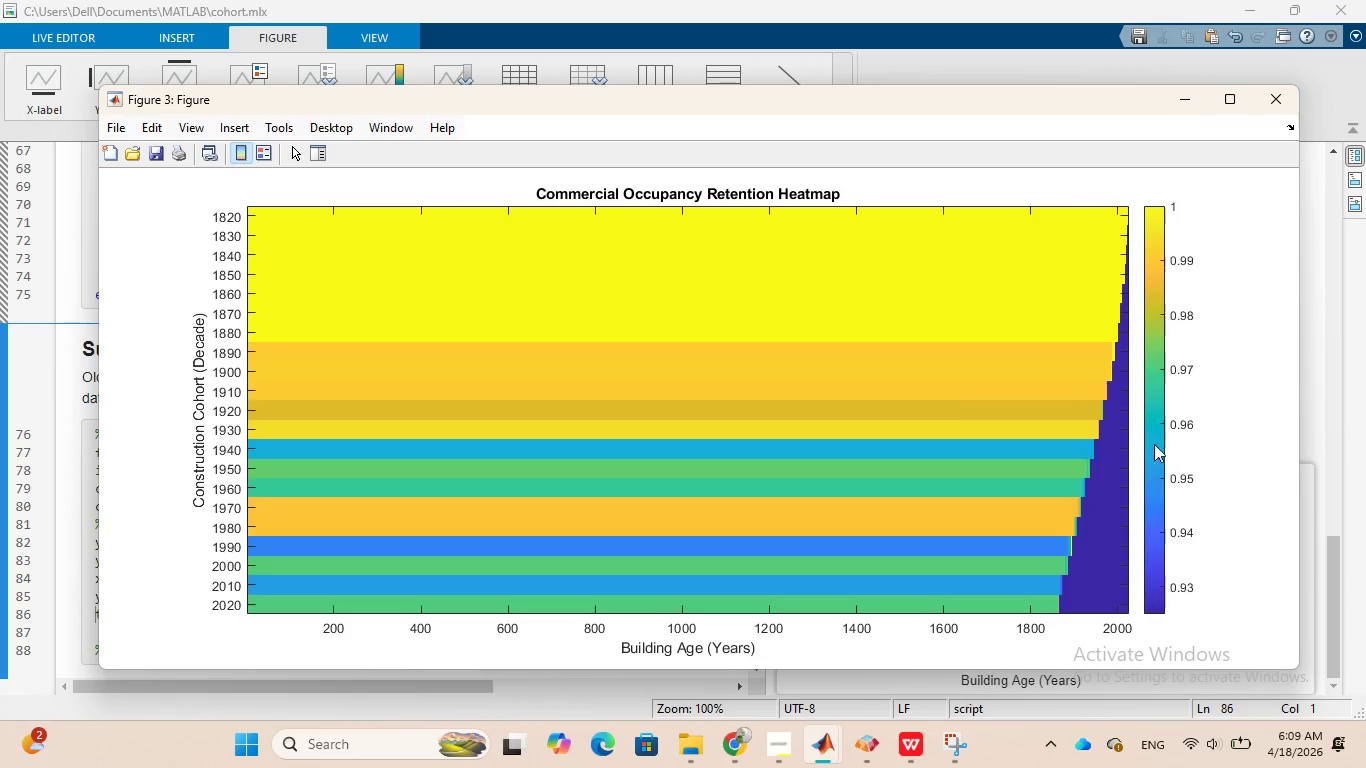 
left_click([1170, 107])
 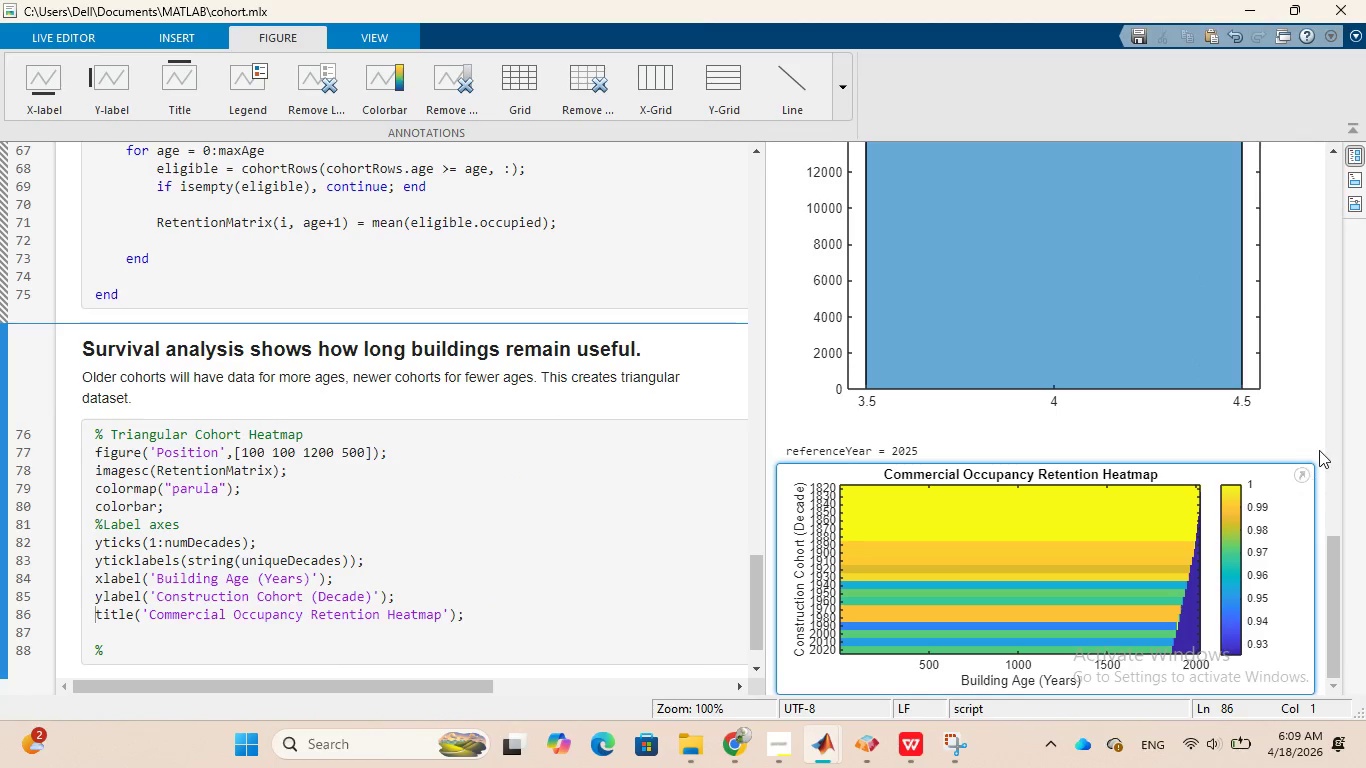 
scroll: coordinate [1319, 450], scroll_direction: down, amount: 3.0
 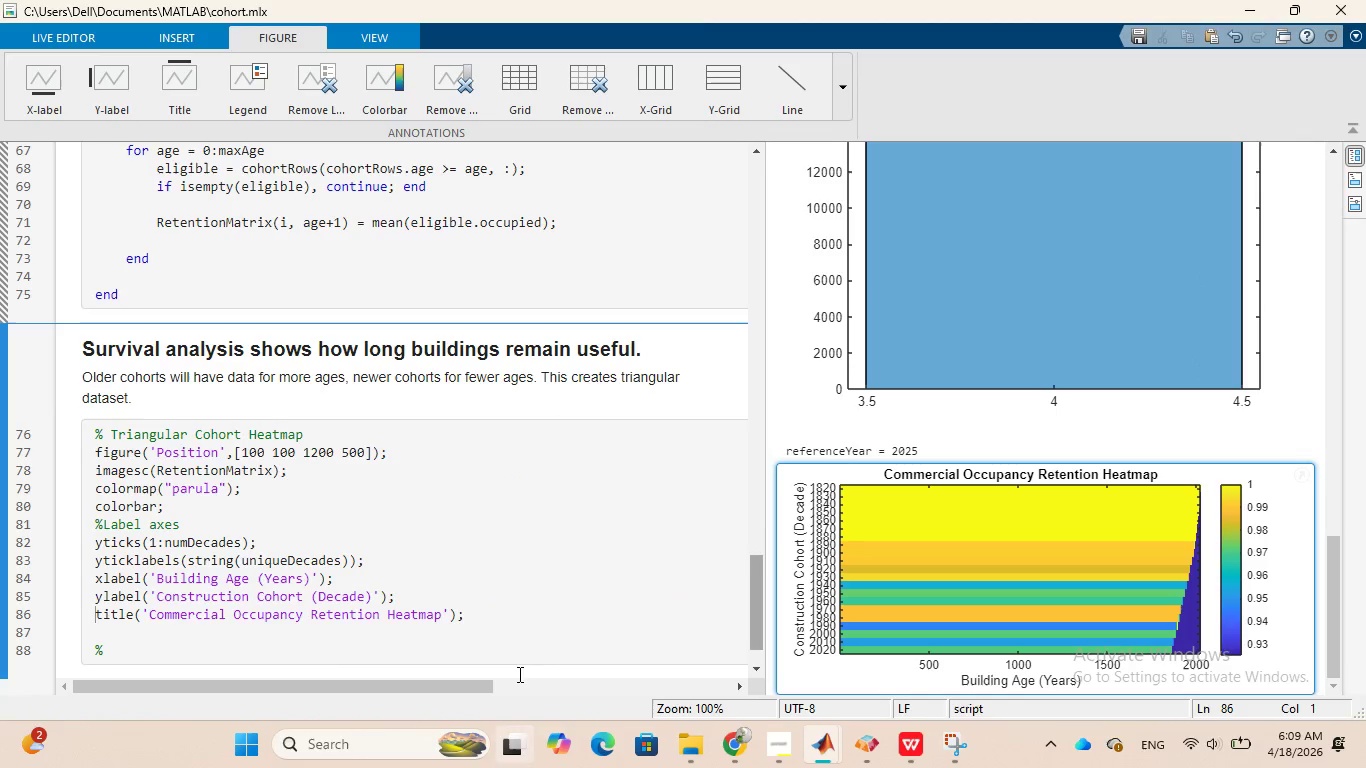 
left_click([534, 643])
 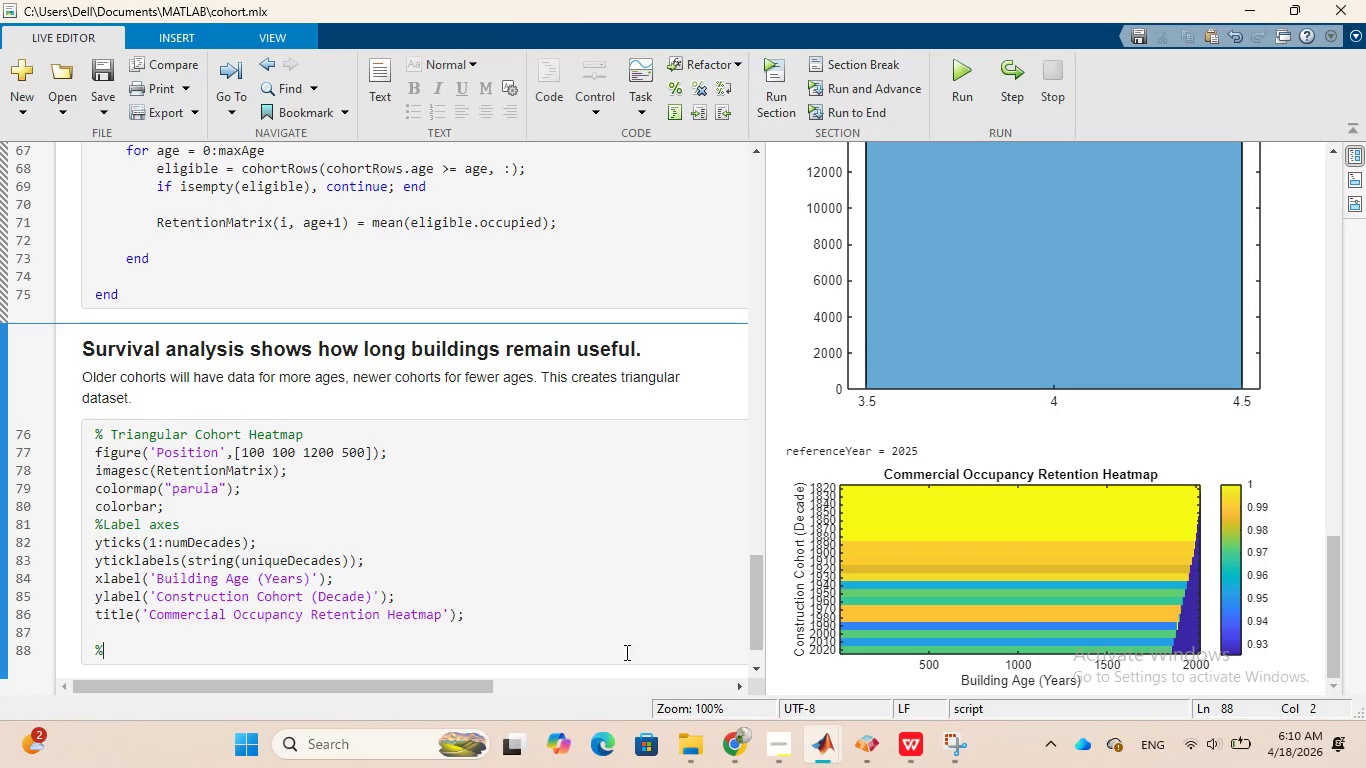 
wait(44.17)
 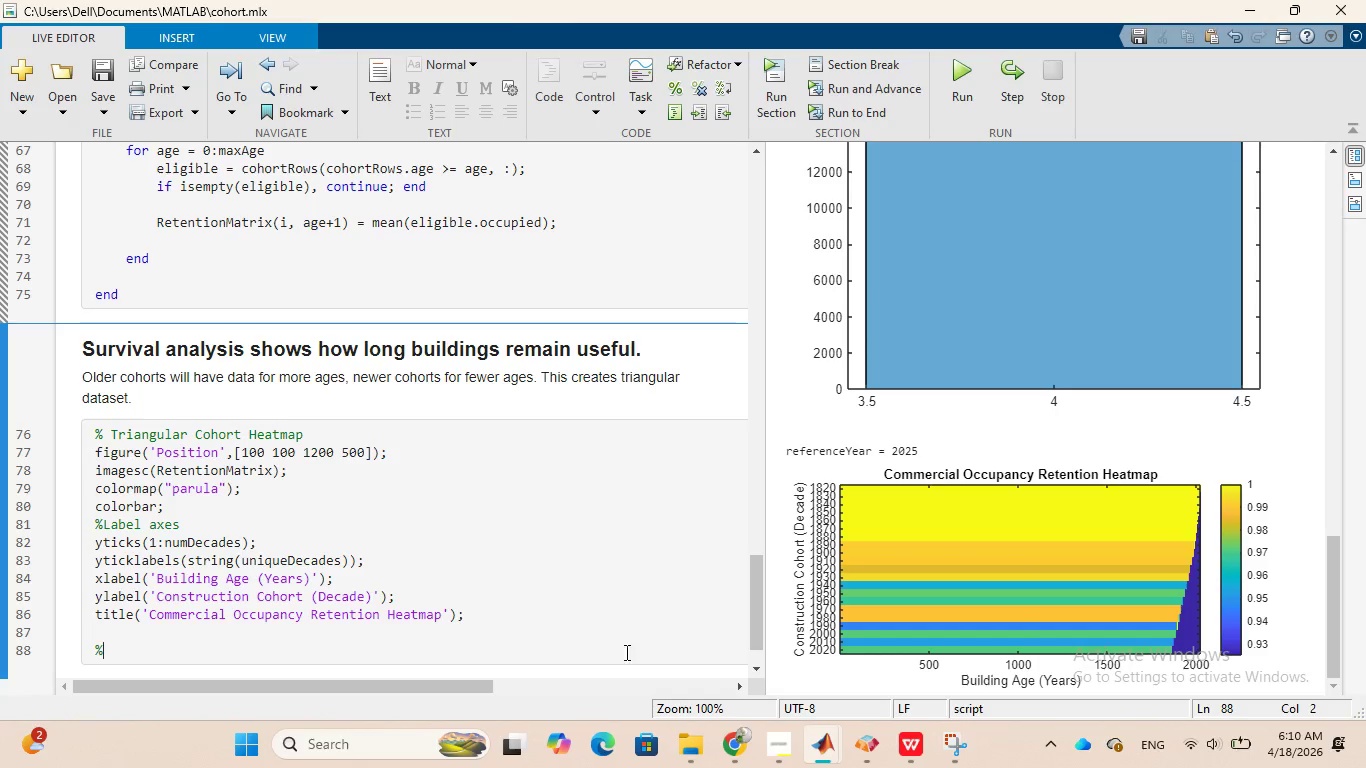 
type(export to)
 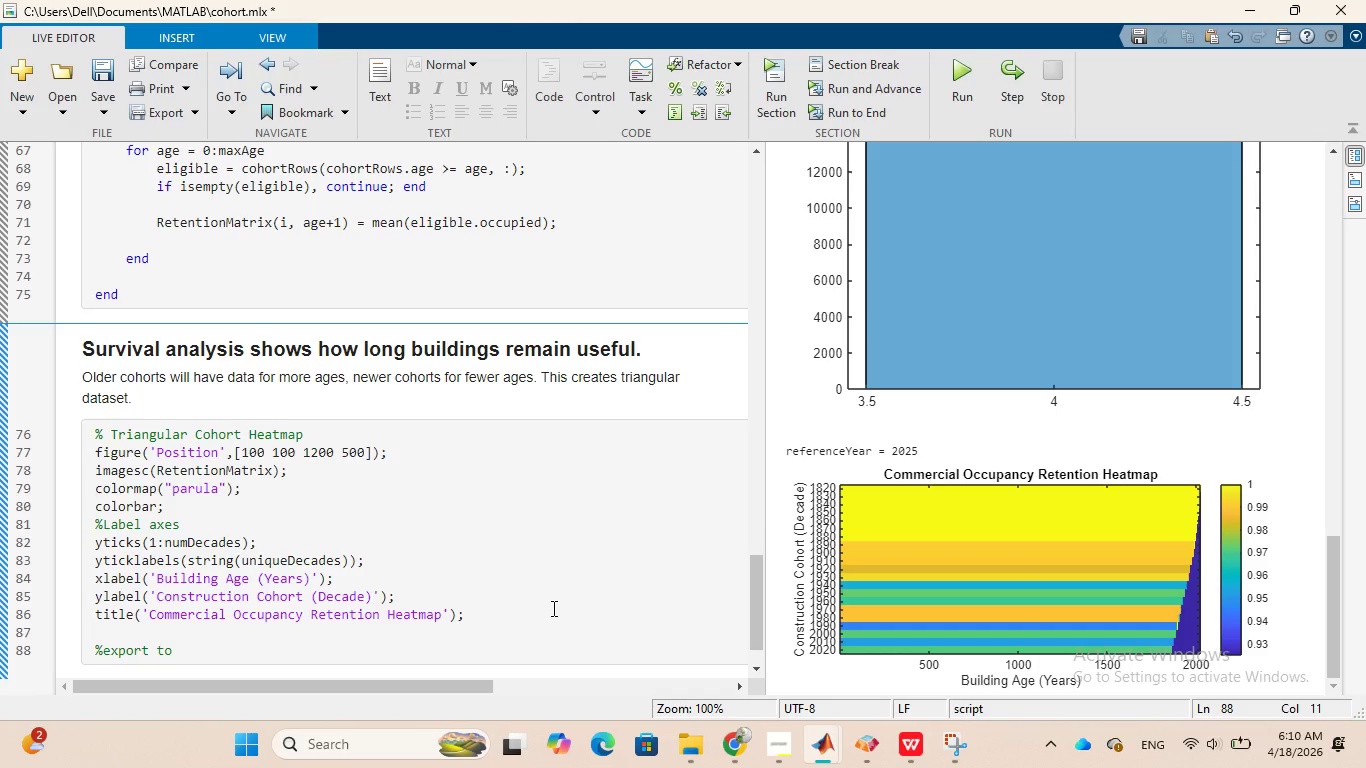 
scroll: coordinate [599, 480], scroll_direction: up, amount: 16.0
 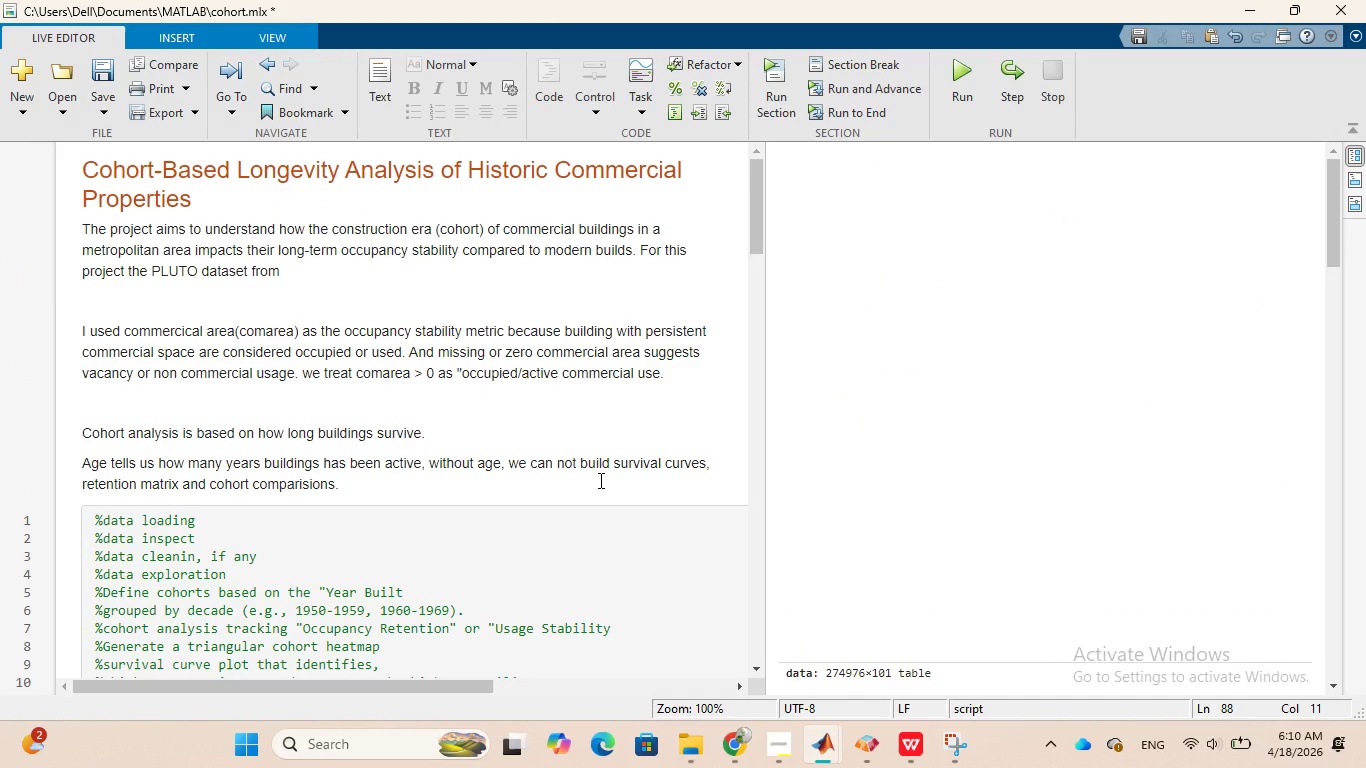 
scroll: coordinate [599, 480], scroll_direction: down, amount: 2.0
 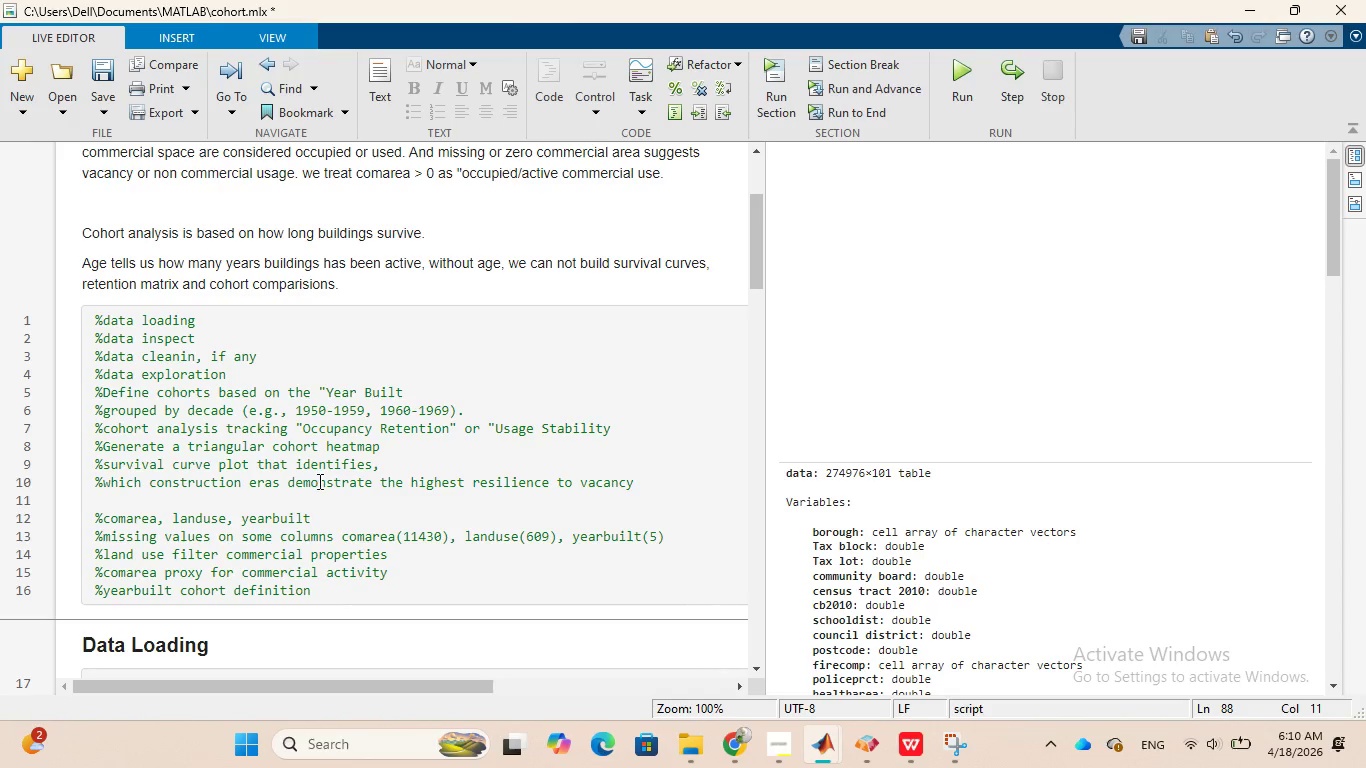 
wait(12.12)
 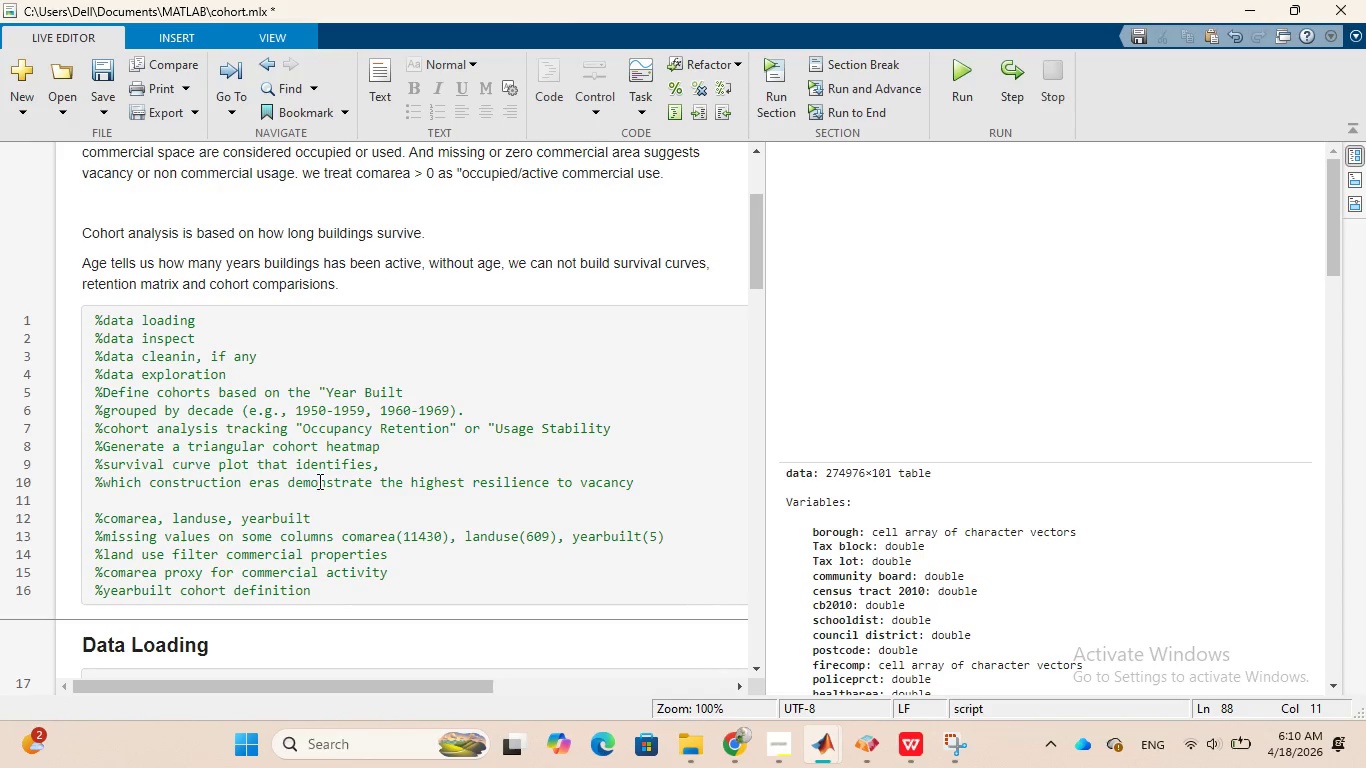 
scroll: coordinate [344, 446], scroll_direction: down, amount: 19.0
 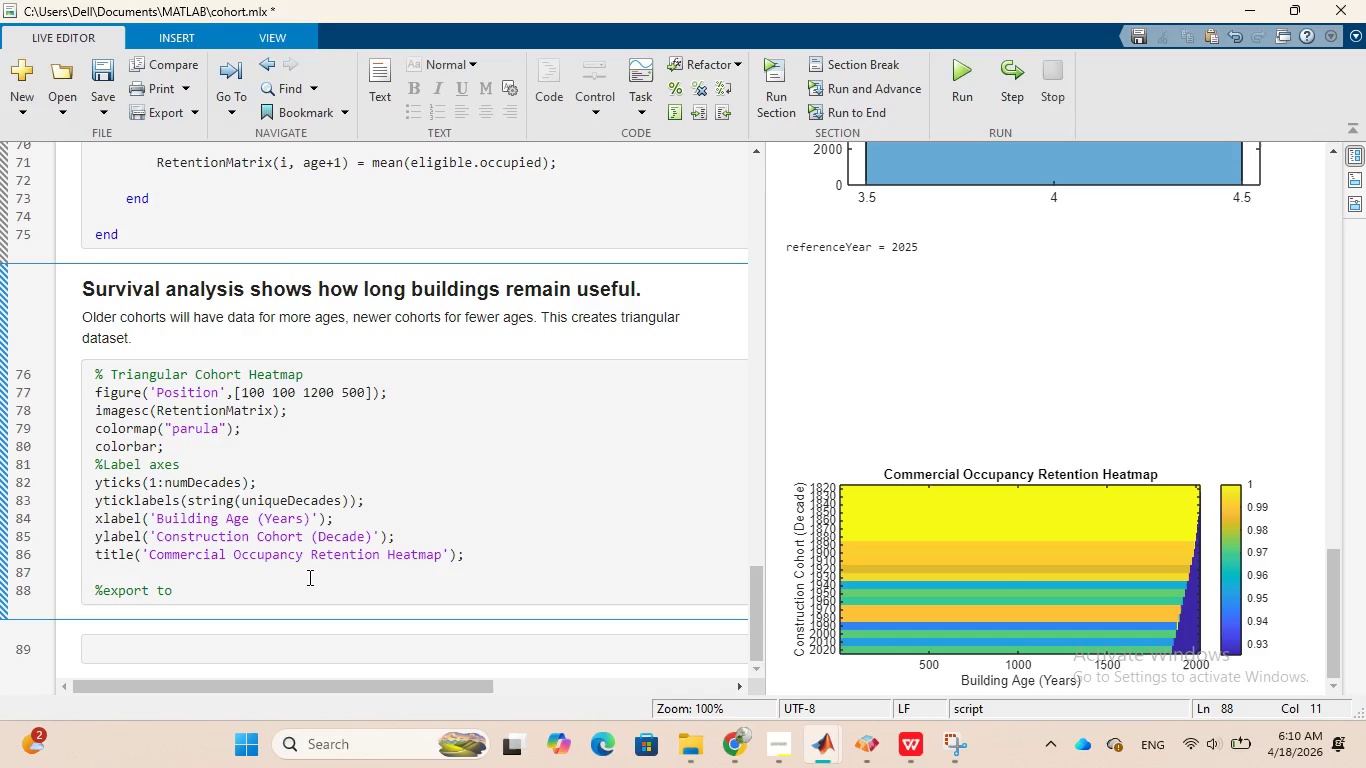 
wait(6.64)
 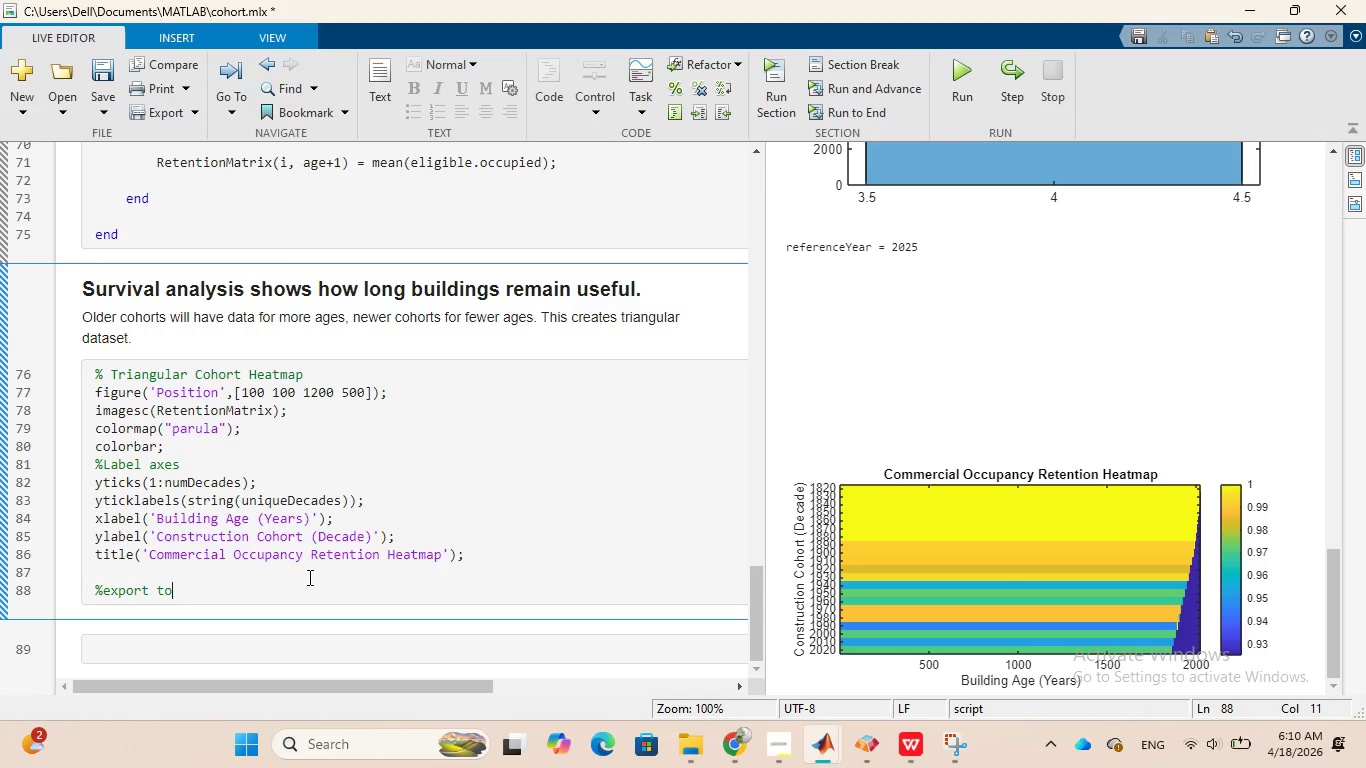 
key(Space)
 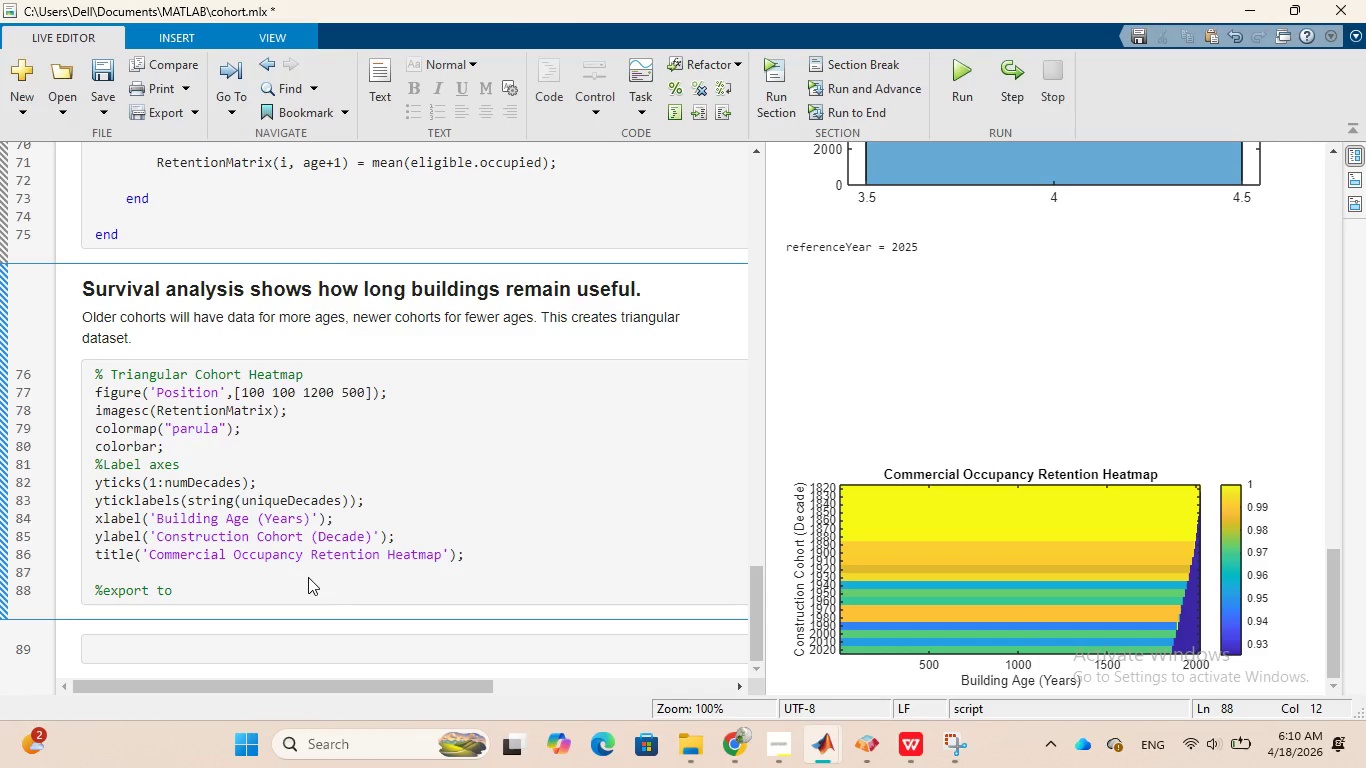 
wait(6.08)
 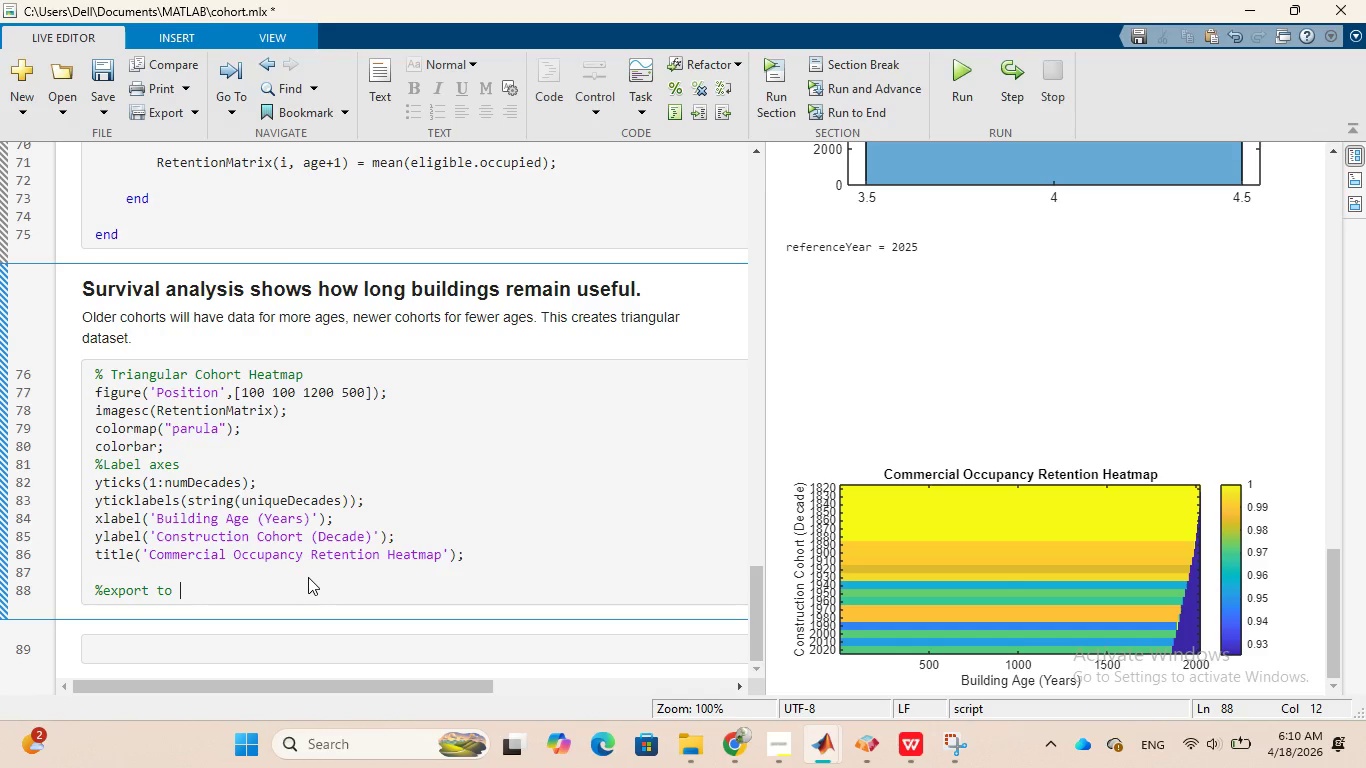 
type(high resolution pf)
 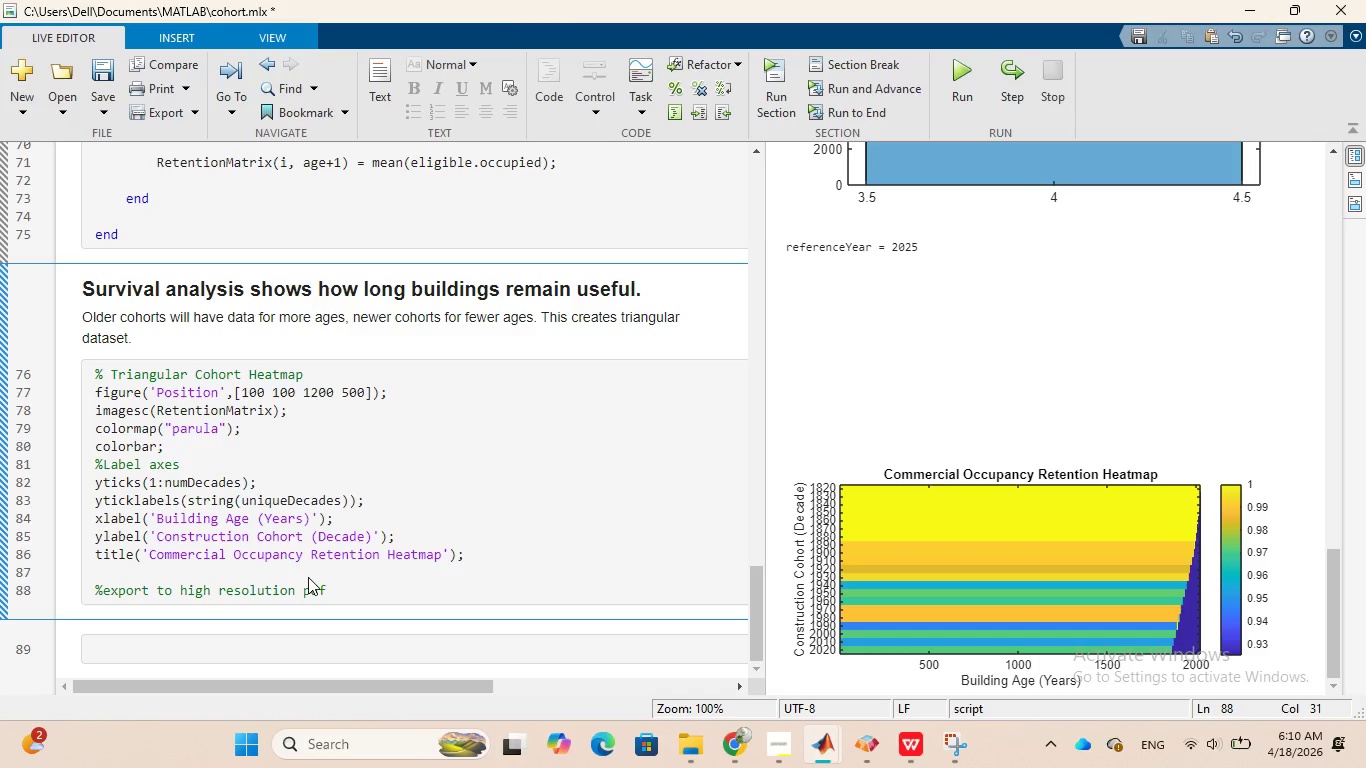 
hold_key(key=D, duration=0.33)
 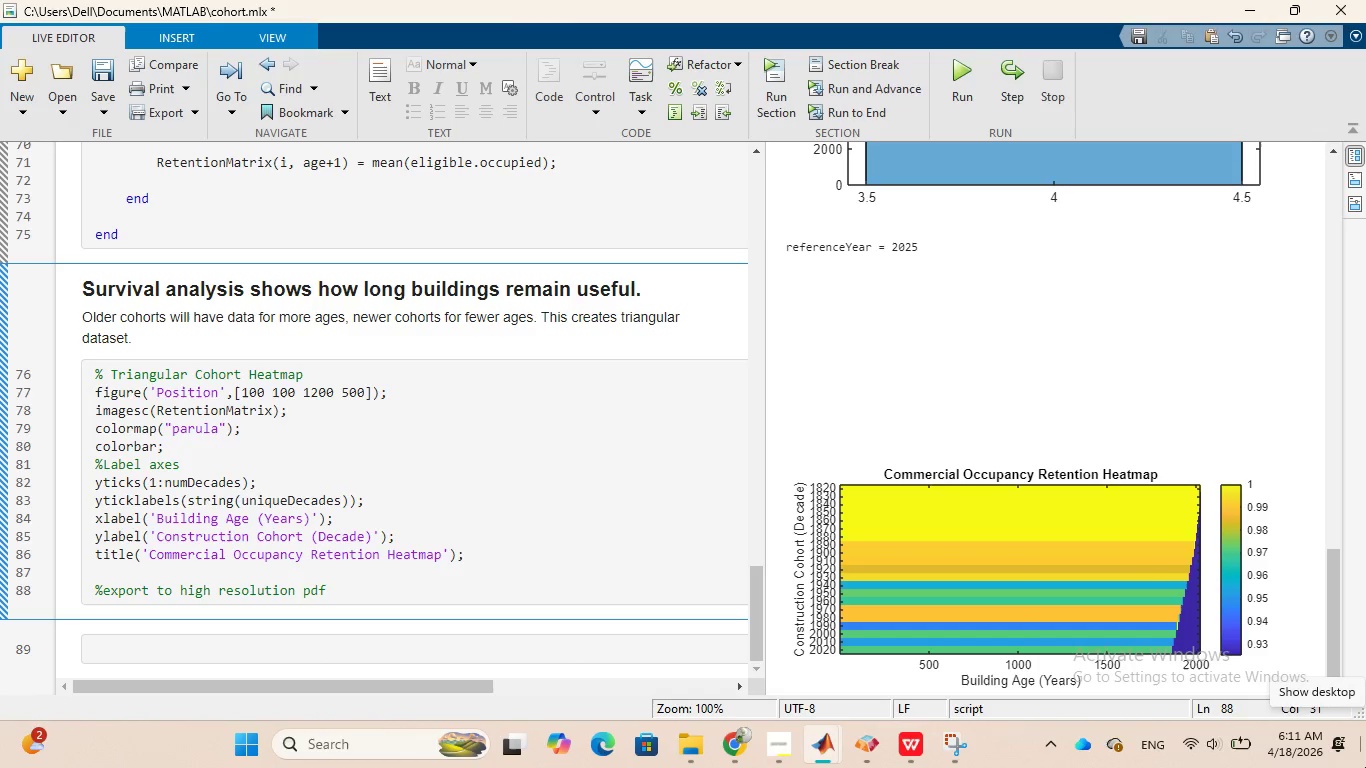 
wait(5.48)
 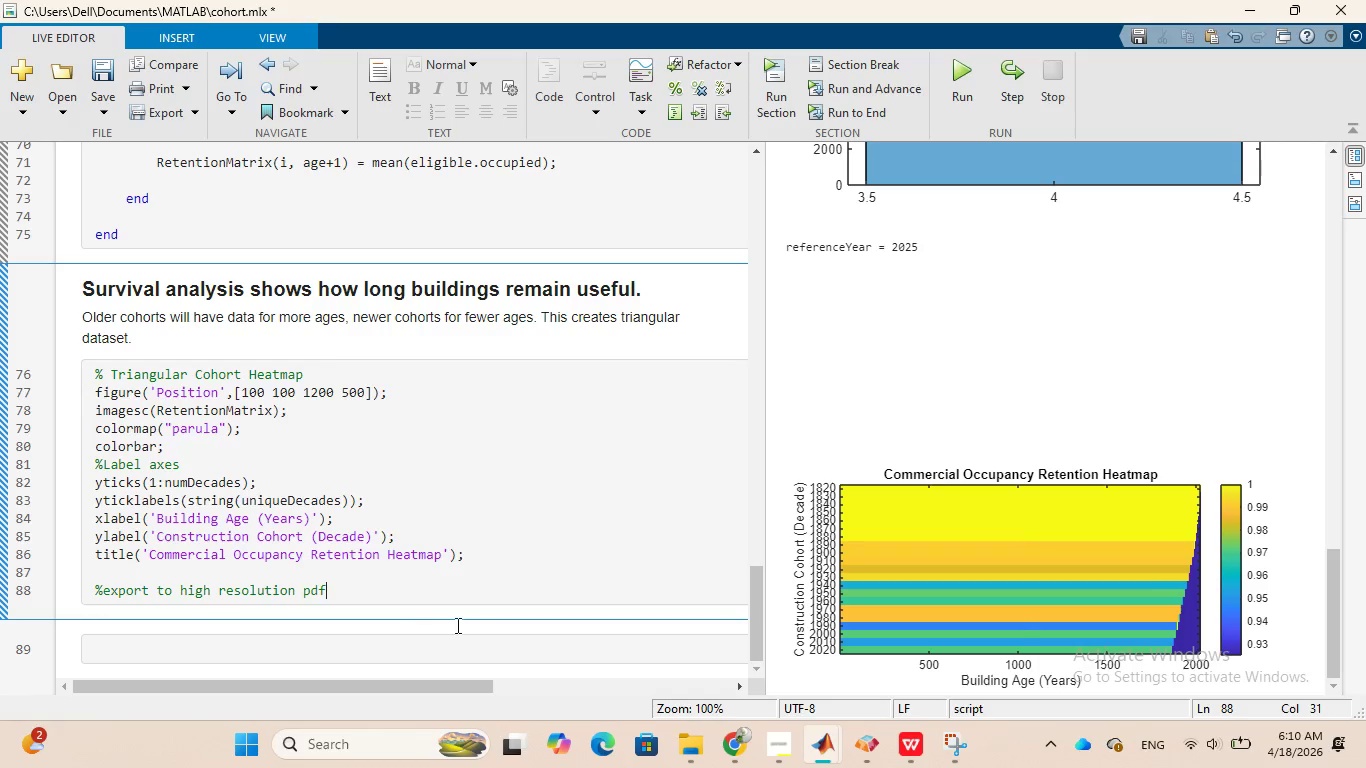 
key(Enter)
 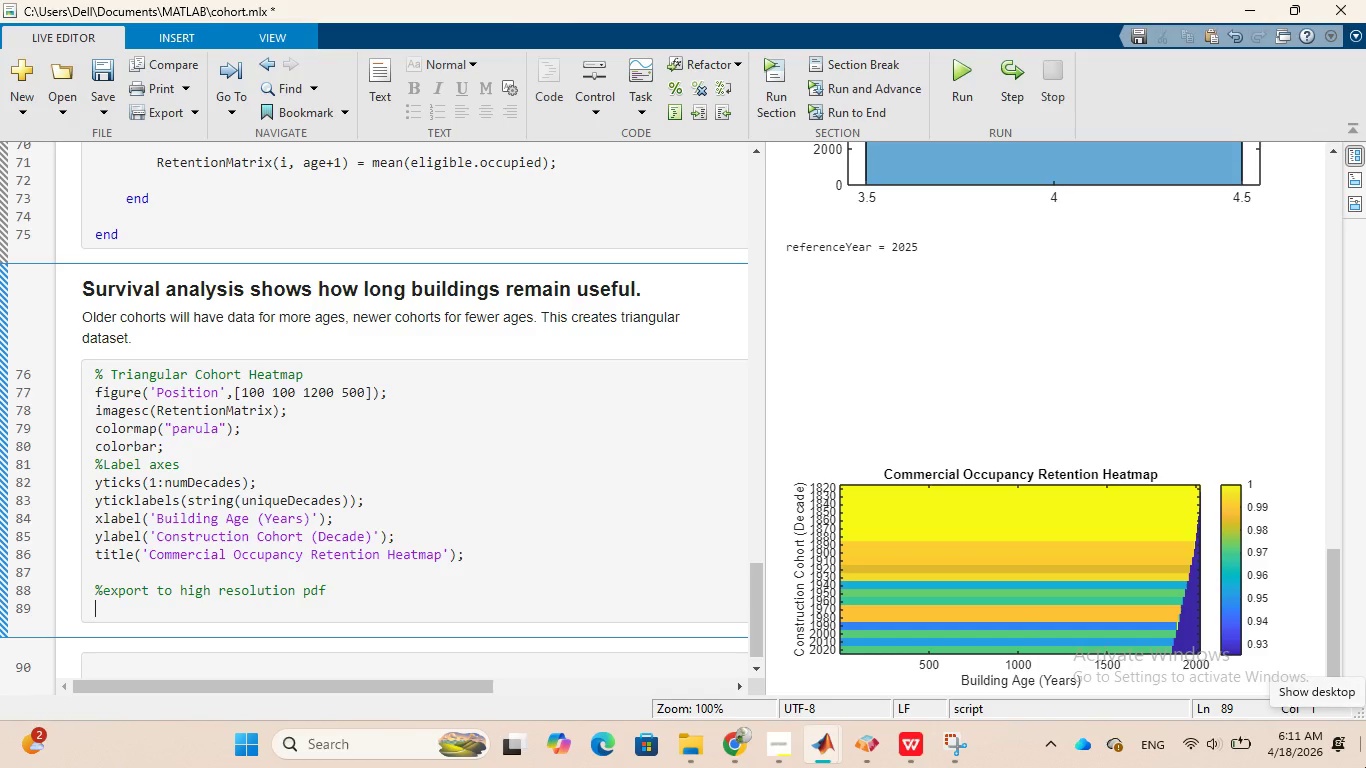 
wait(22.67)
 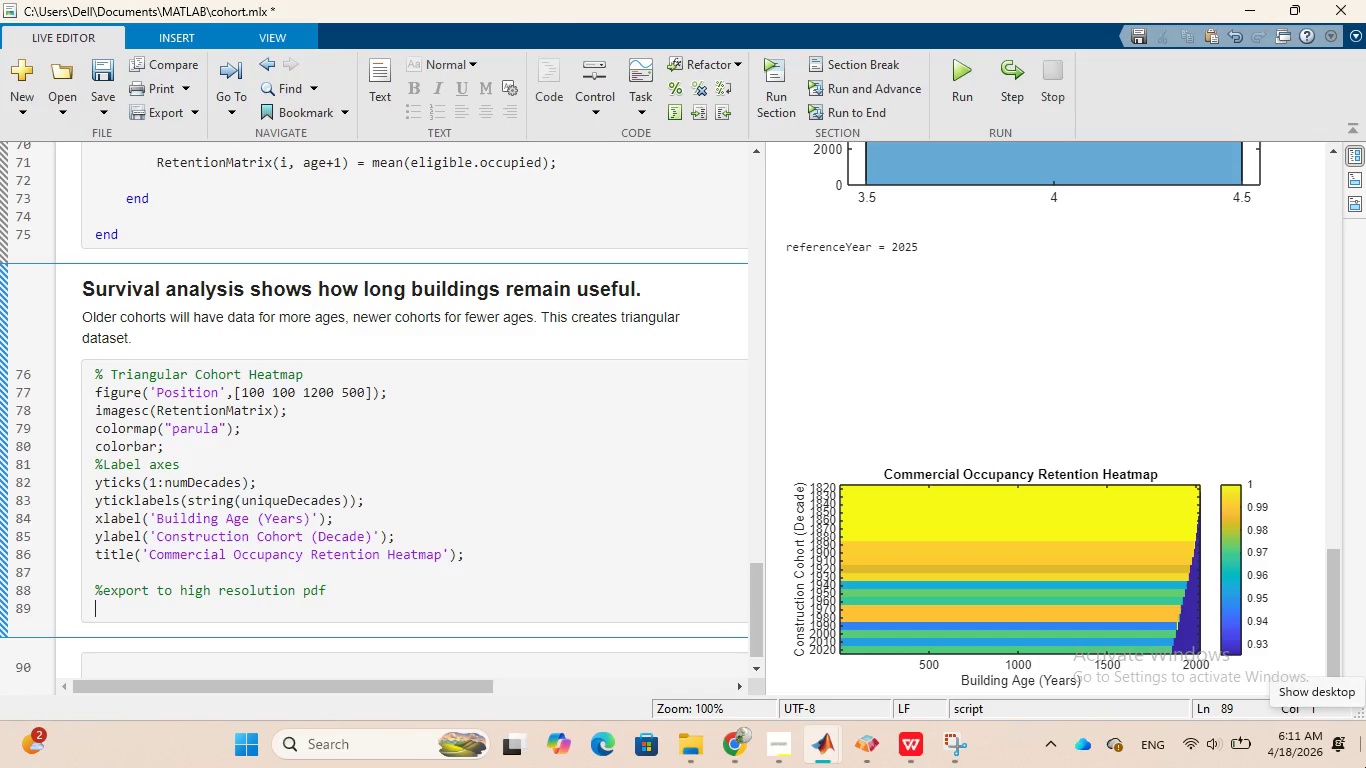 
type(expot)
 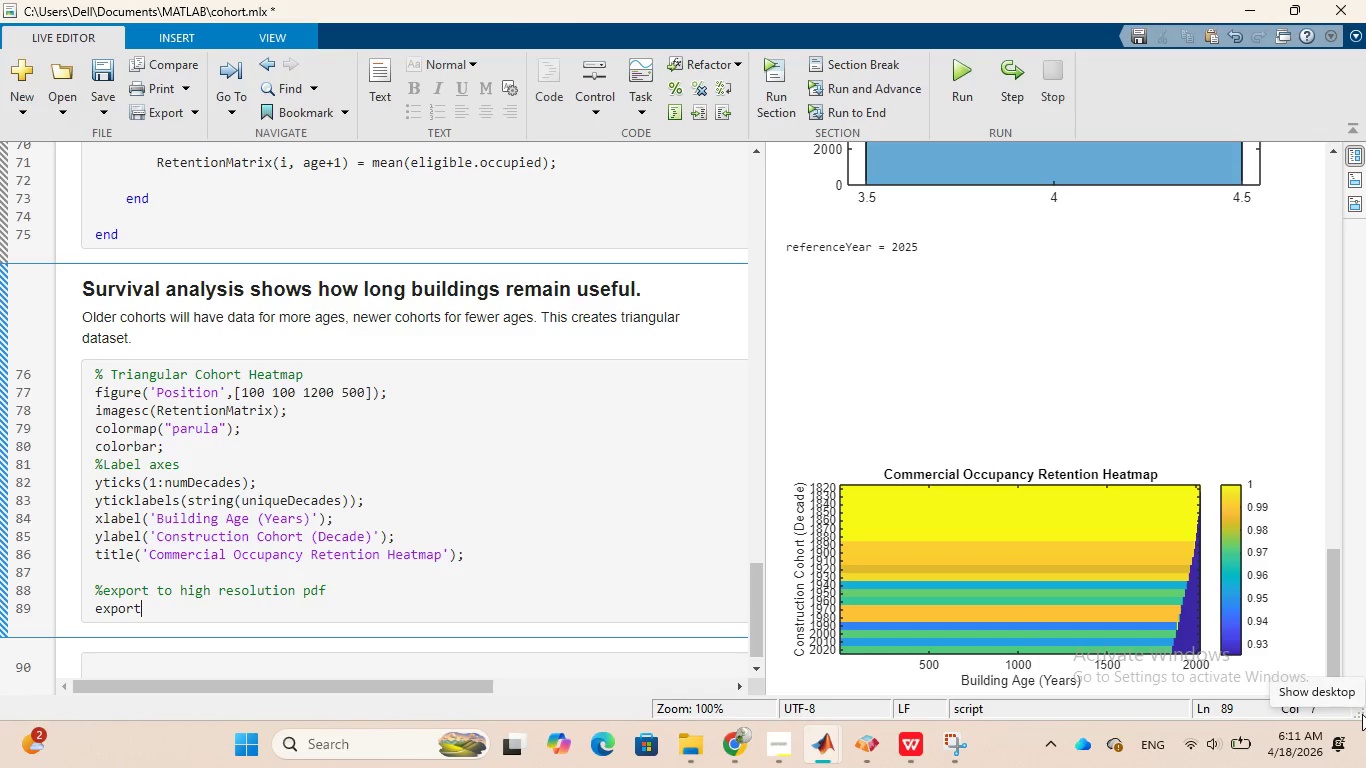 
hold_key(key=R, duration=0.33)
 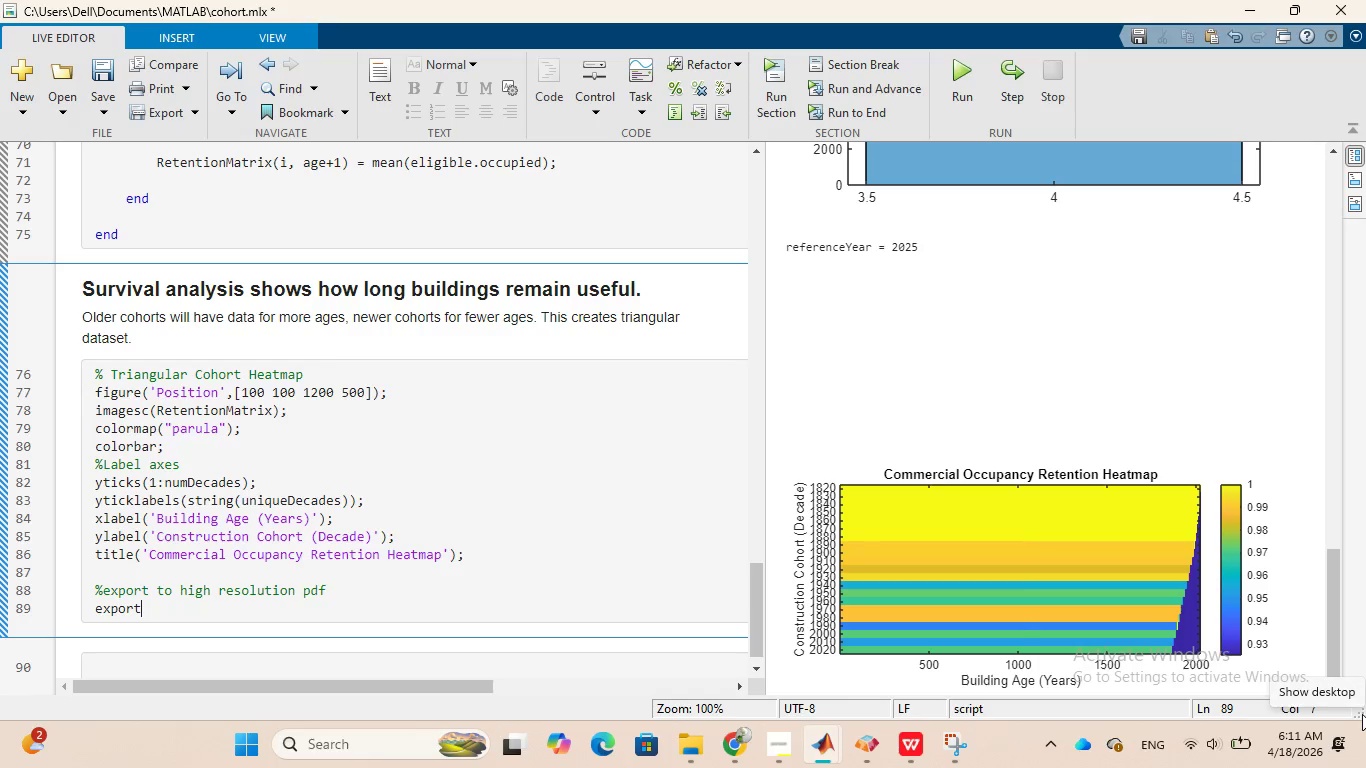 
type(grap)
key(Tab)
 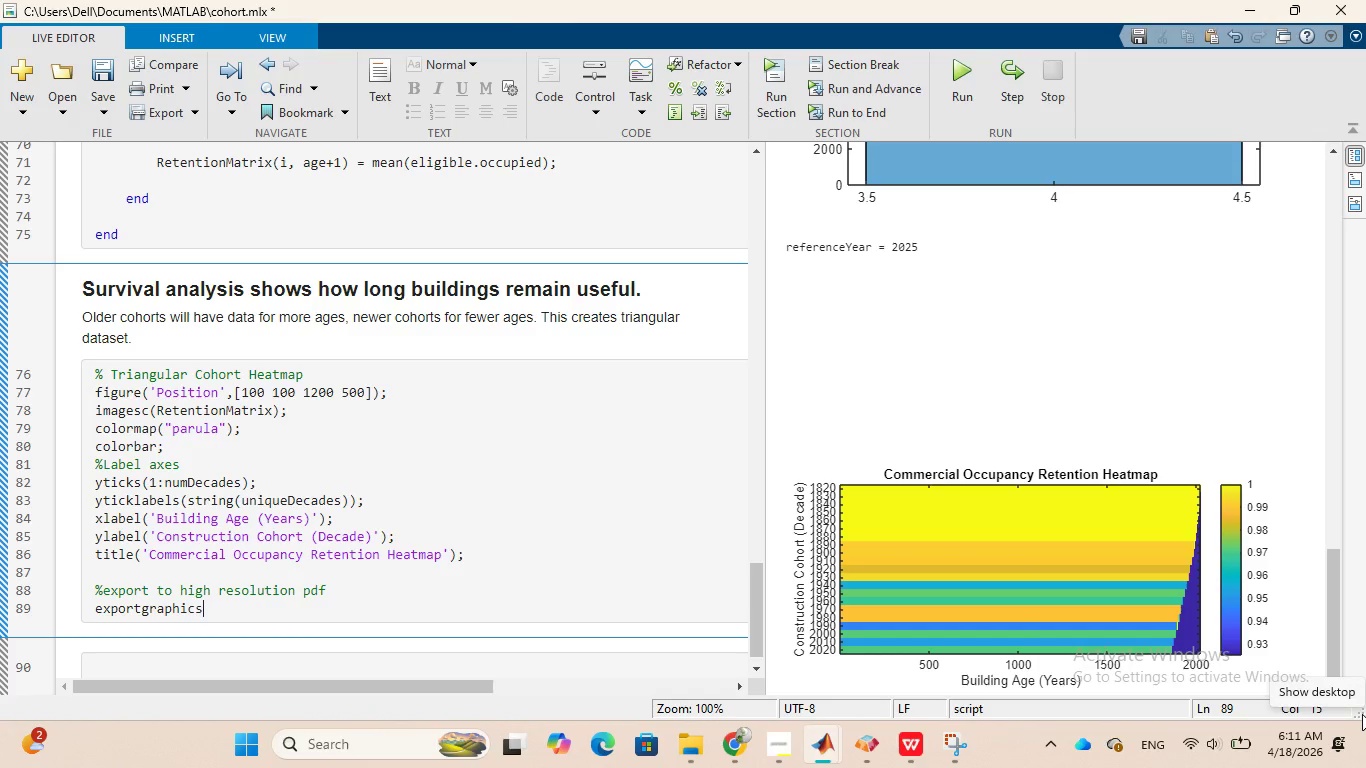 
wait(5.81)
 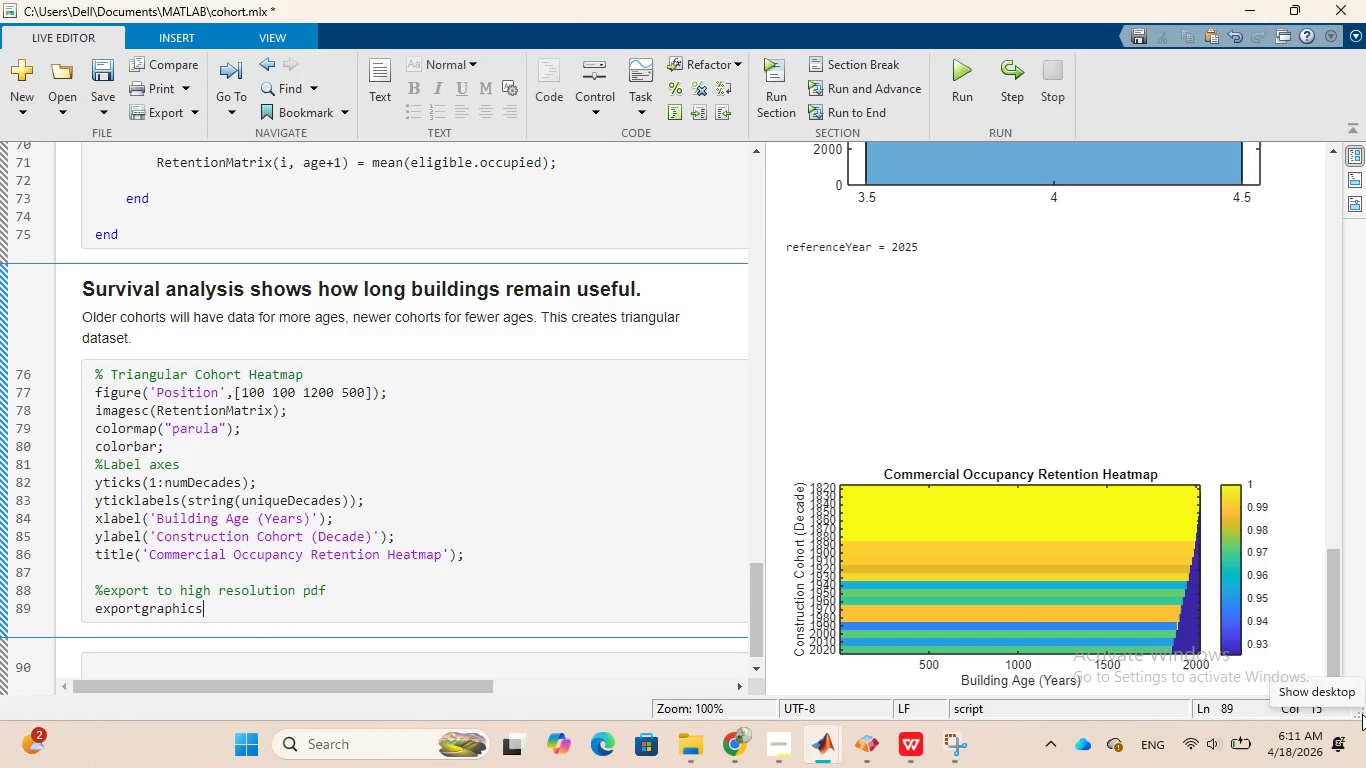 
type((gcf,)
 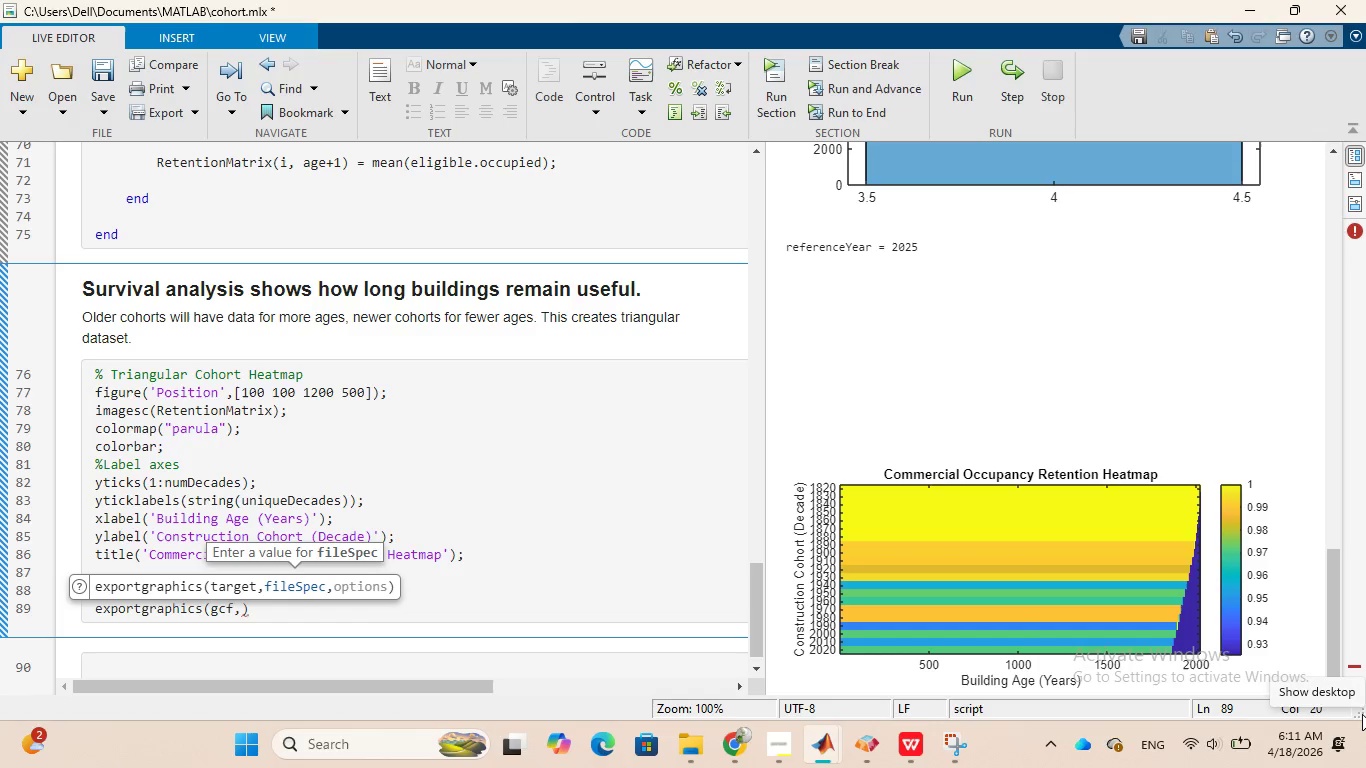 
wait(6.45)
 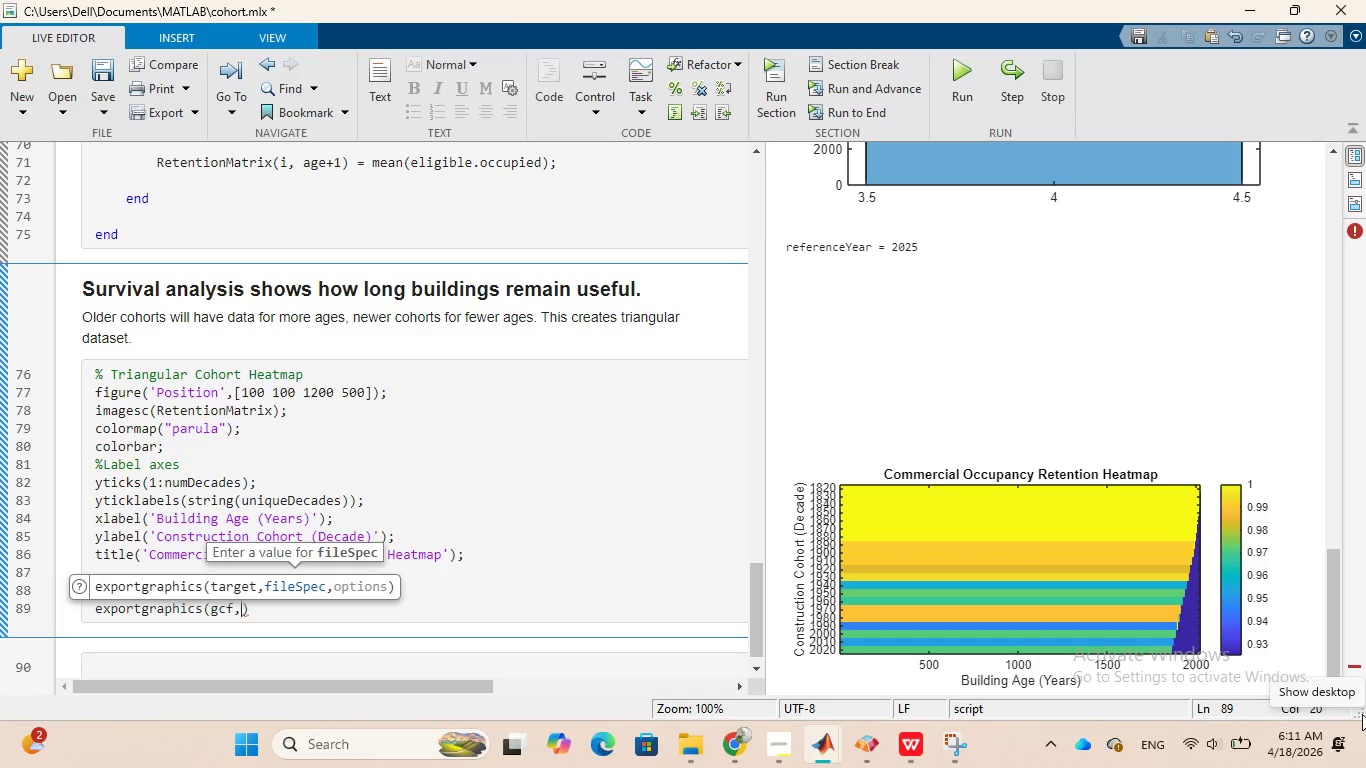 
key(Space)
 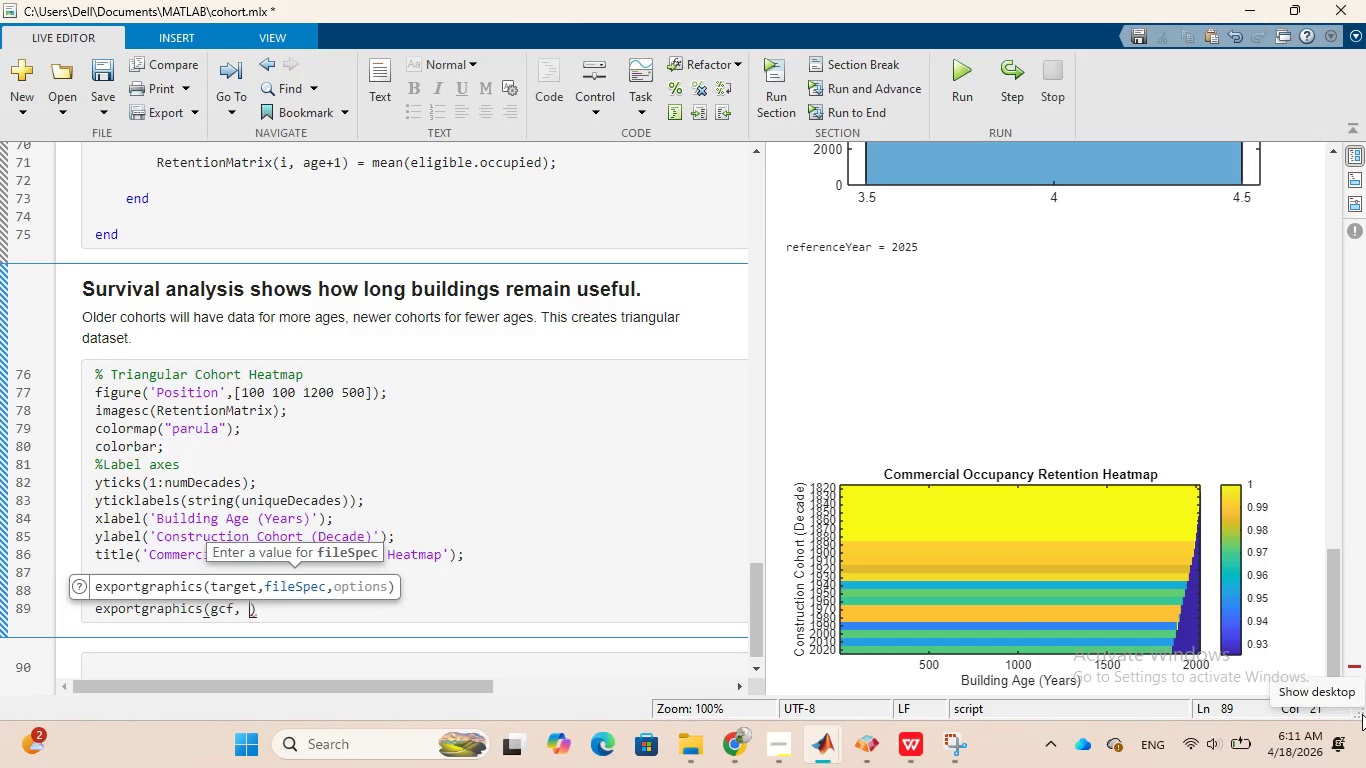 
key(Quote)
 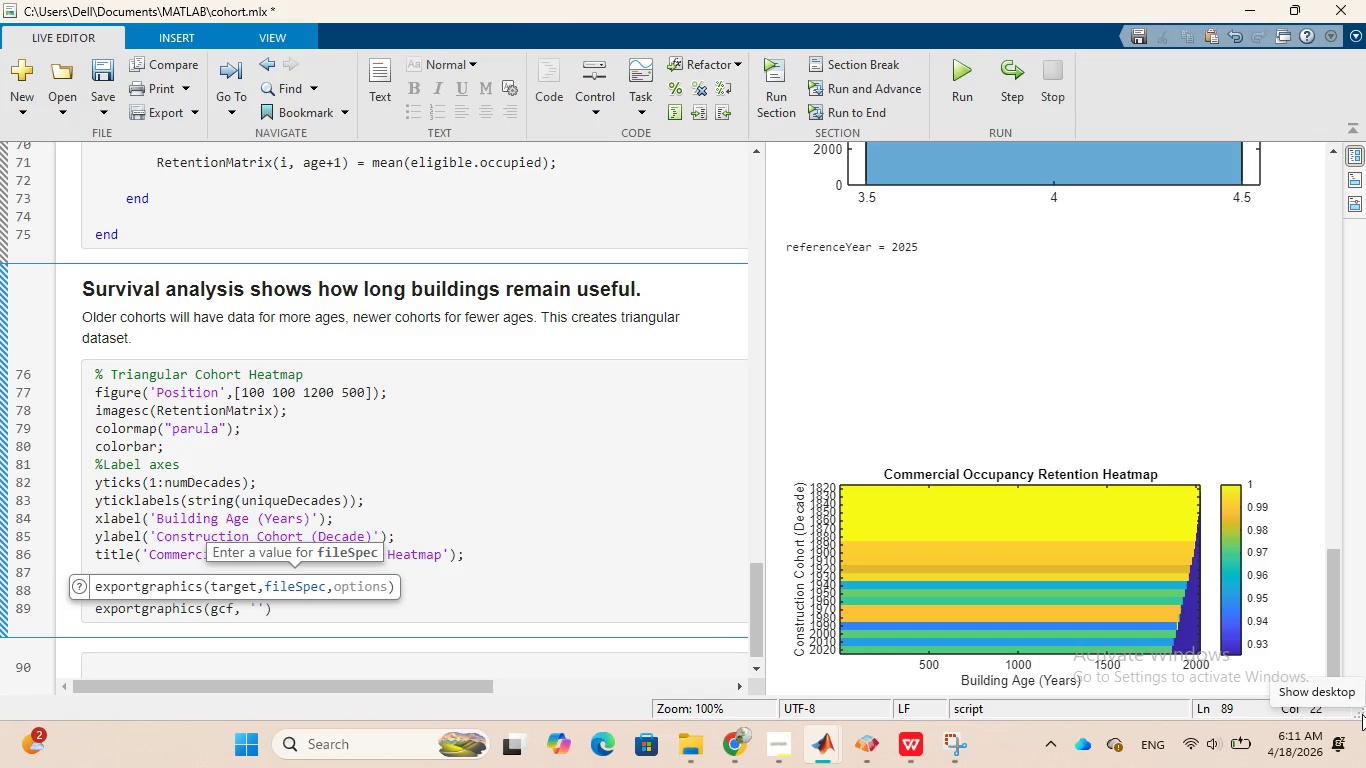 
wait(6.23)
 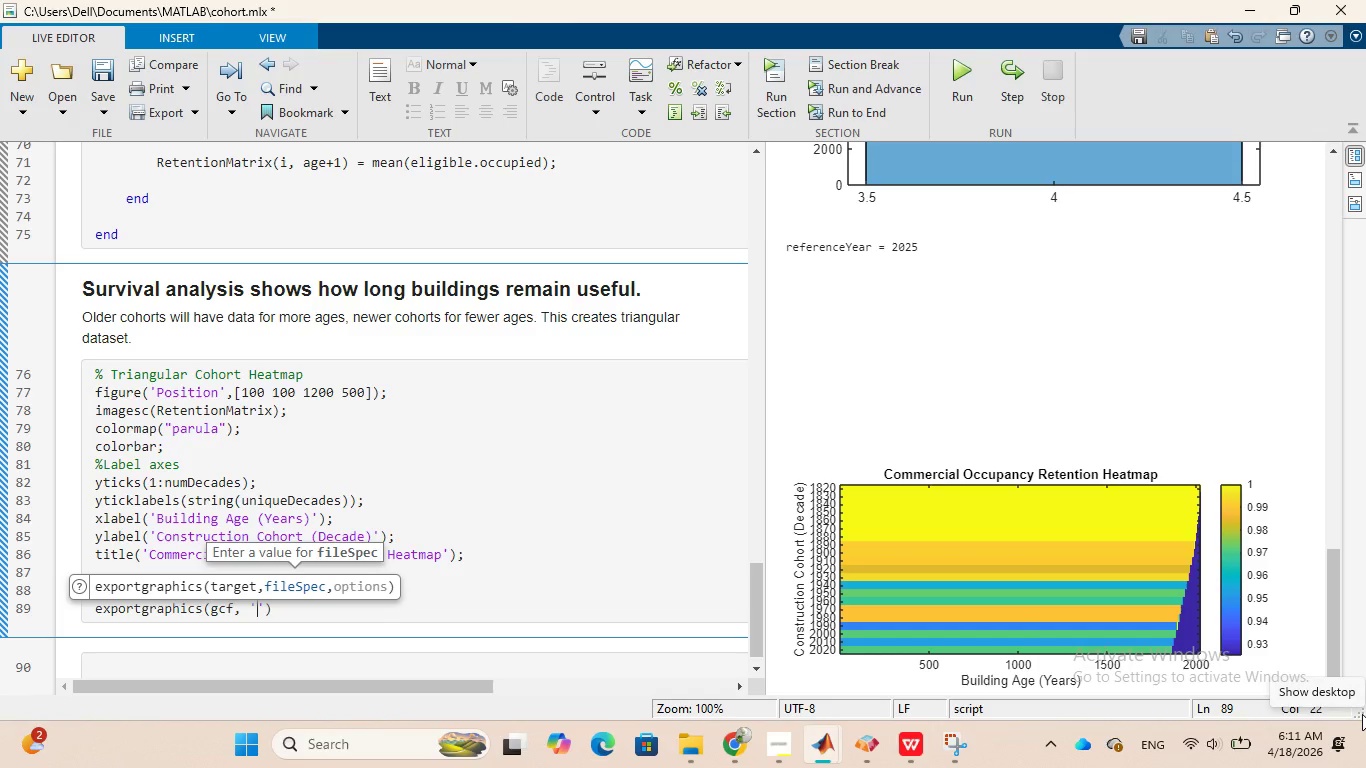 
type(heat)
 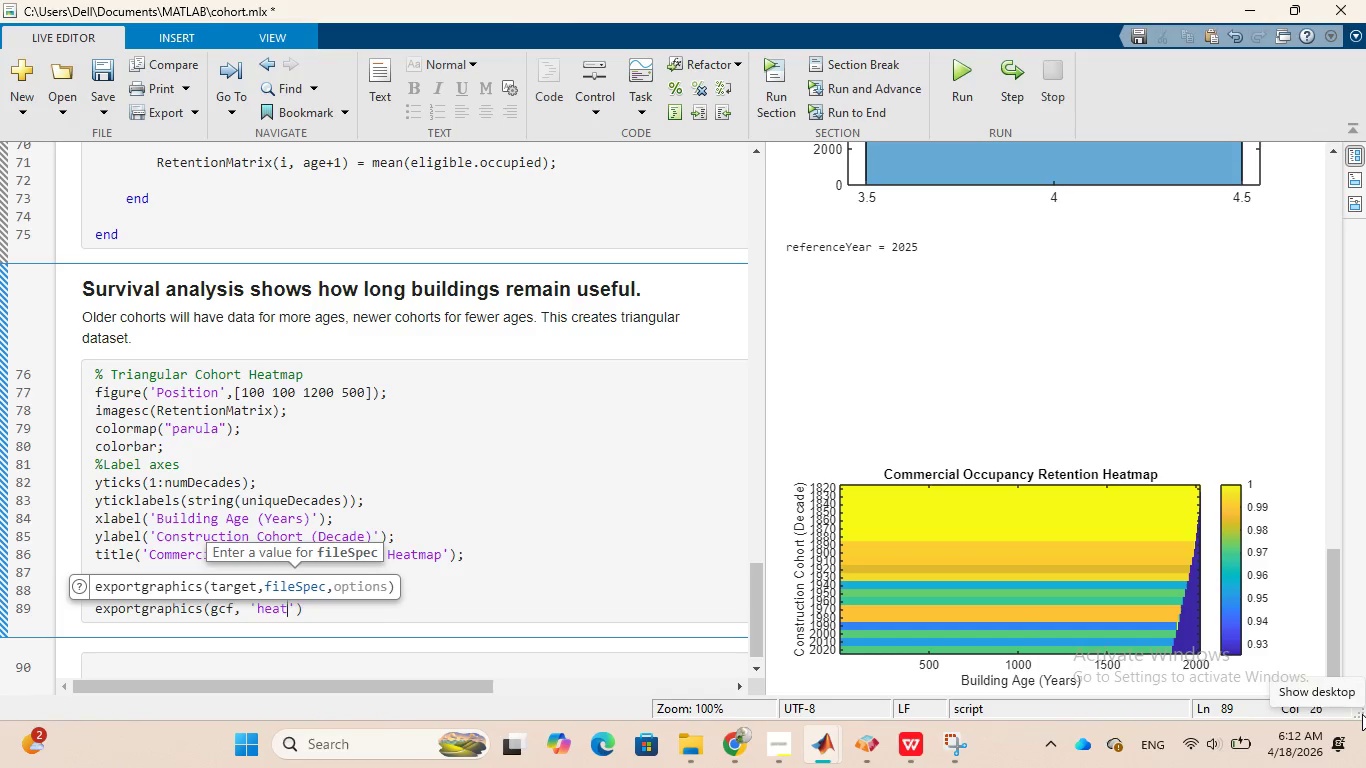 
wait(7.23)
 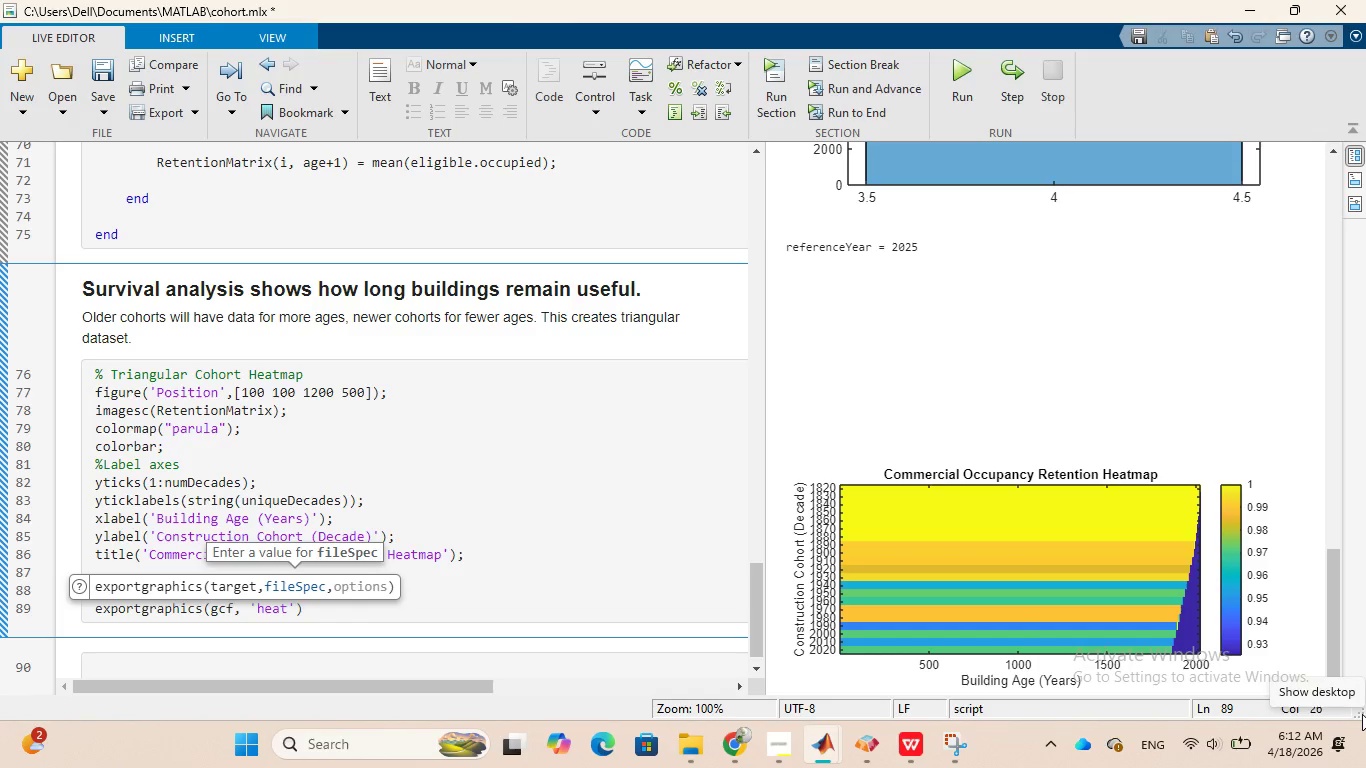 
type(map)
 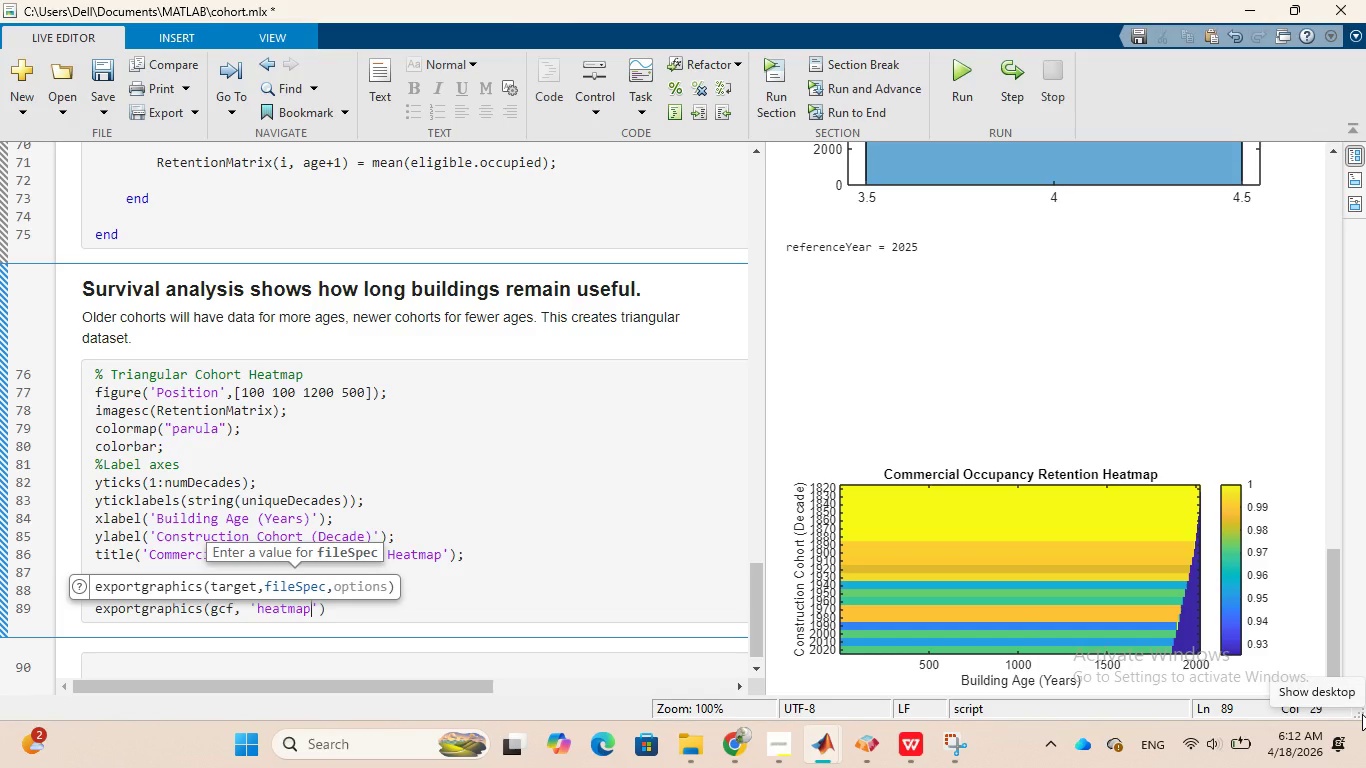 
wait(7.84)
 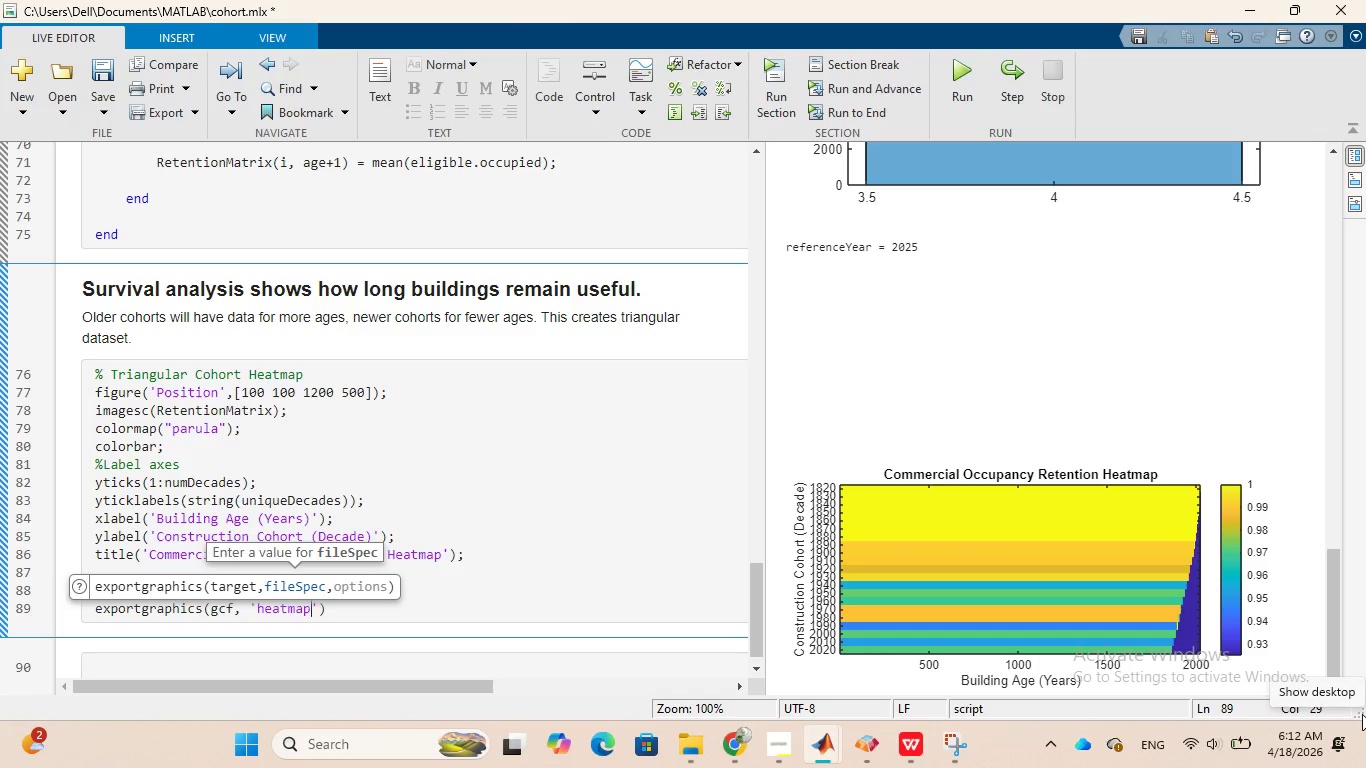 
type(_retention.pdf)
 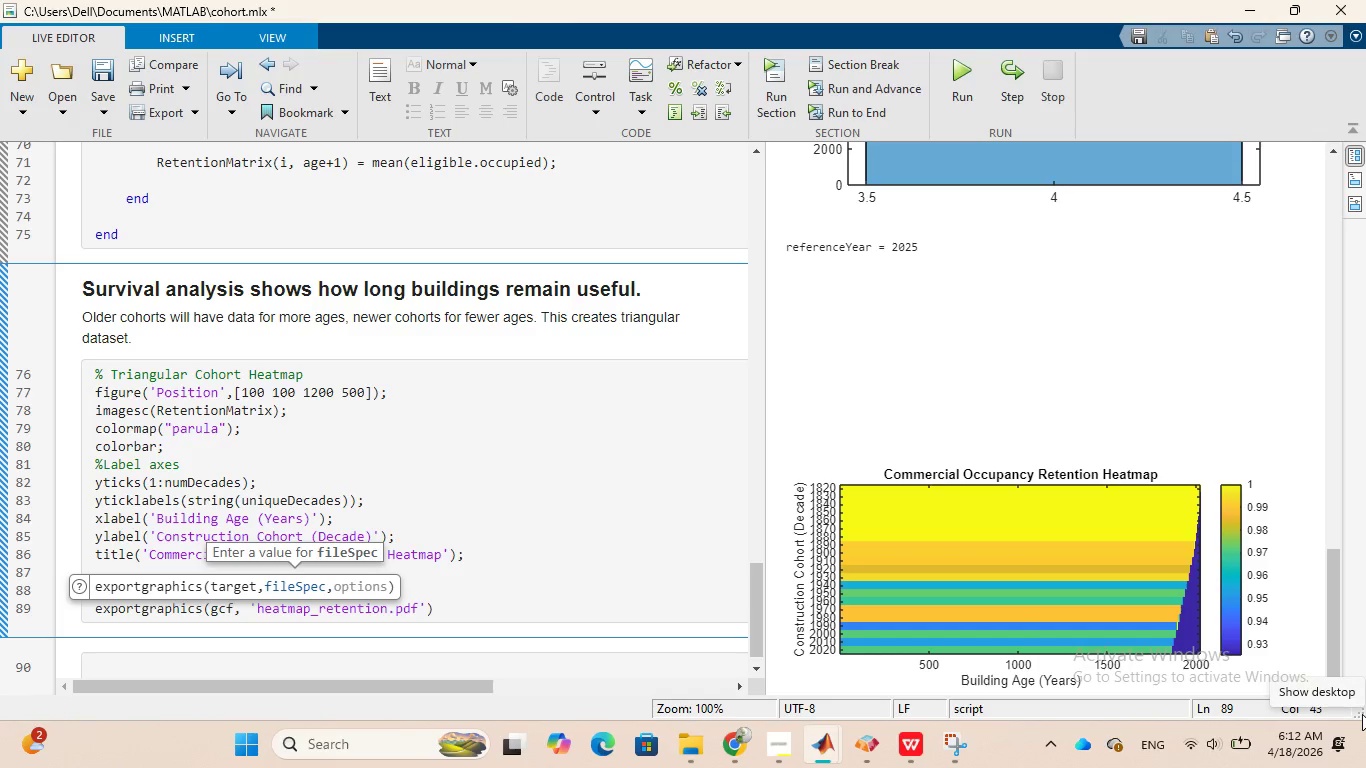 
key(ArrowRight)
 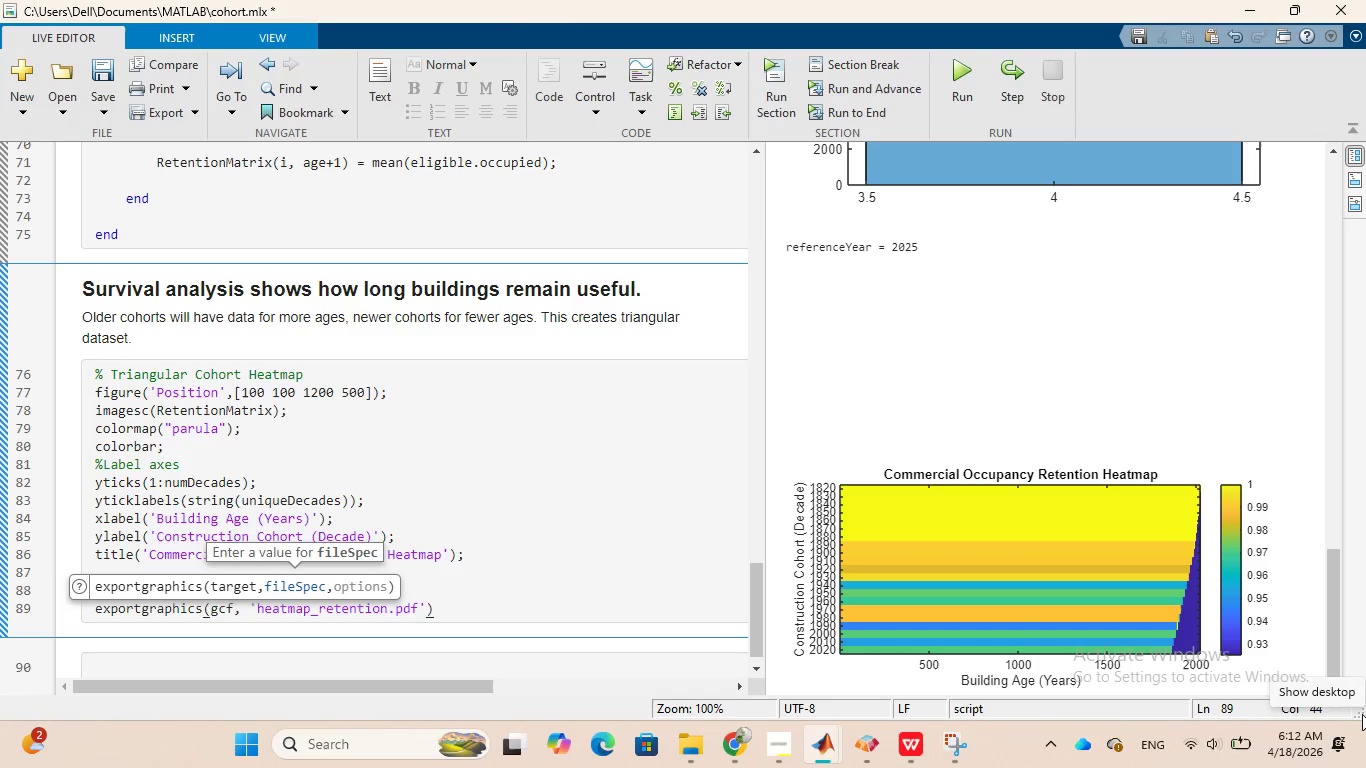 
key(Comma)
 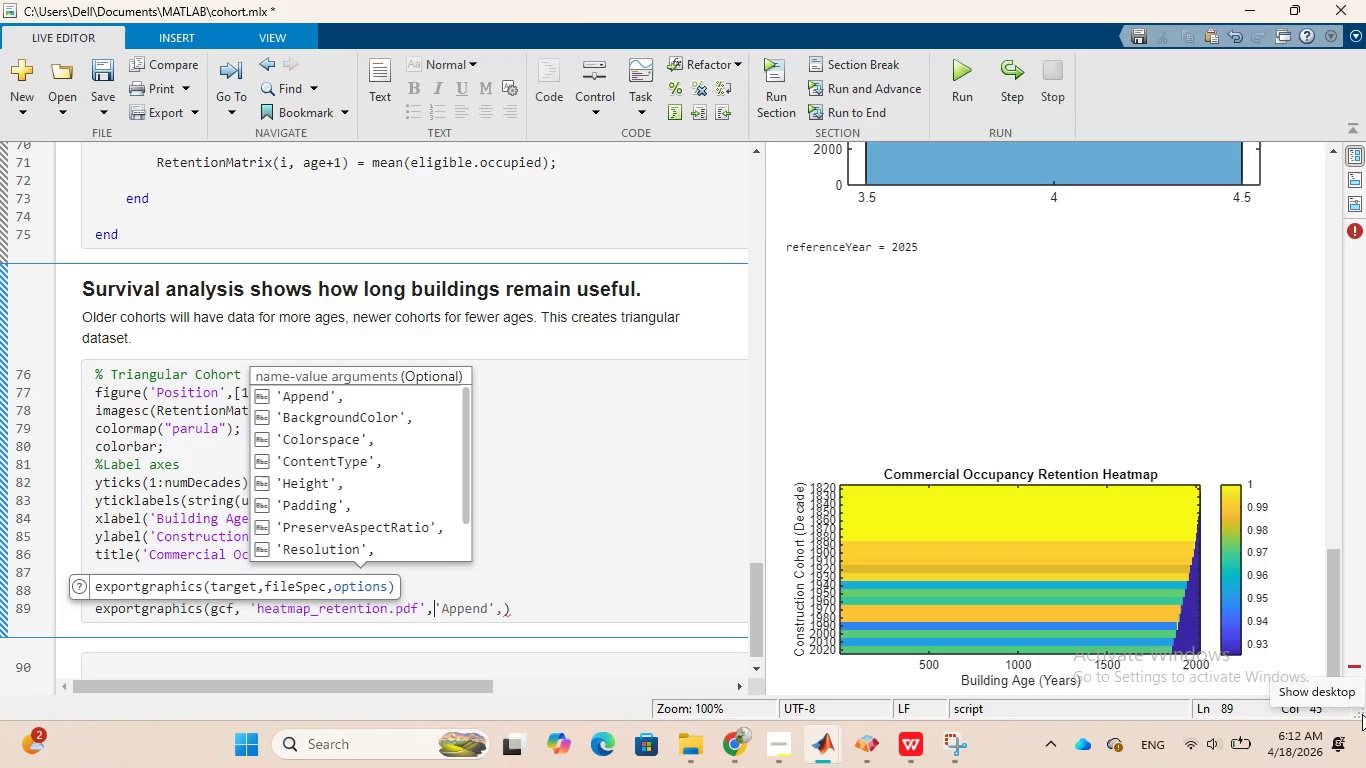 
wait(5.22)
 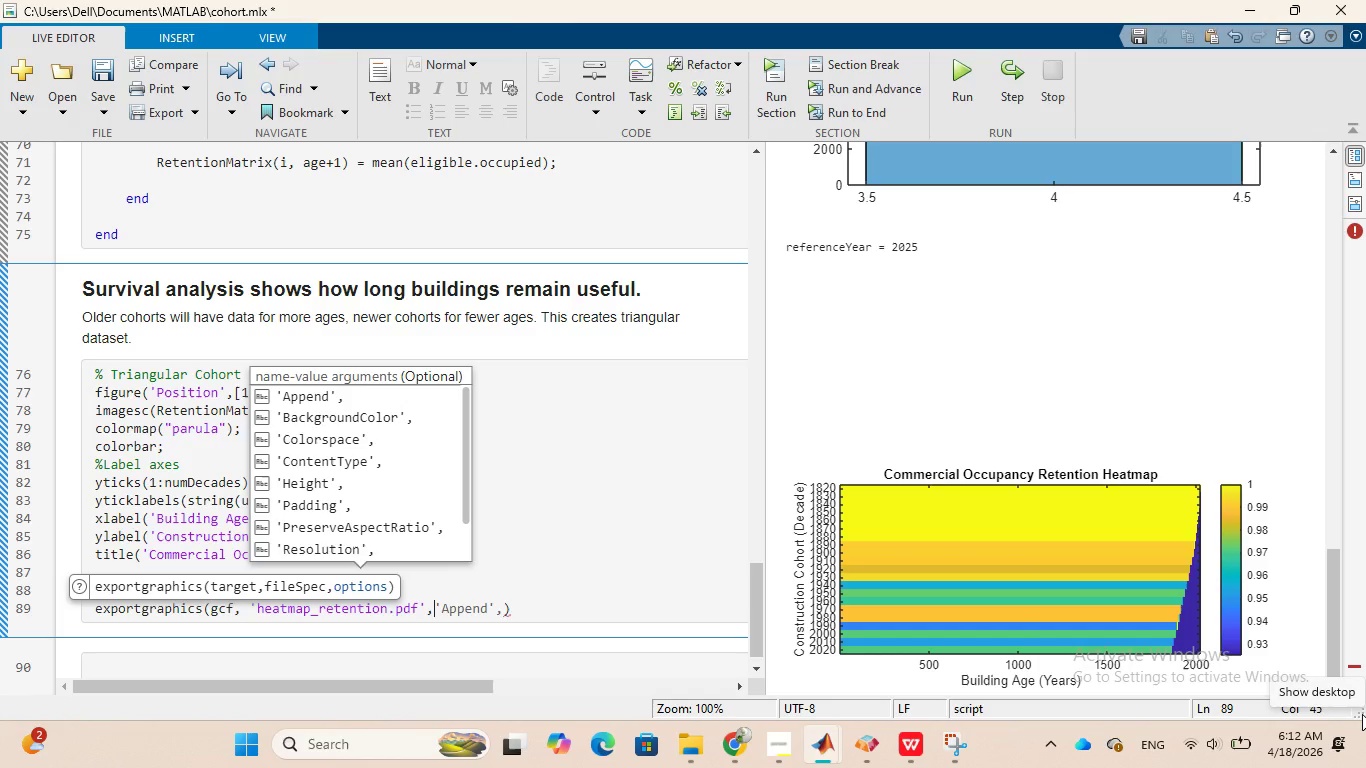 
type('Resolution)
 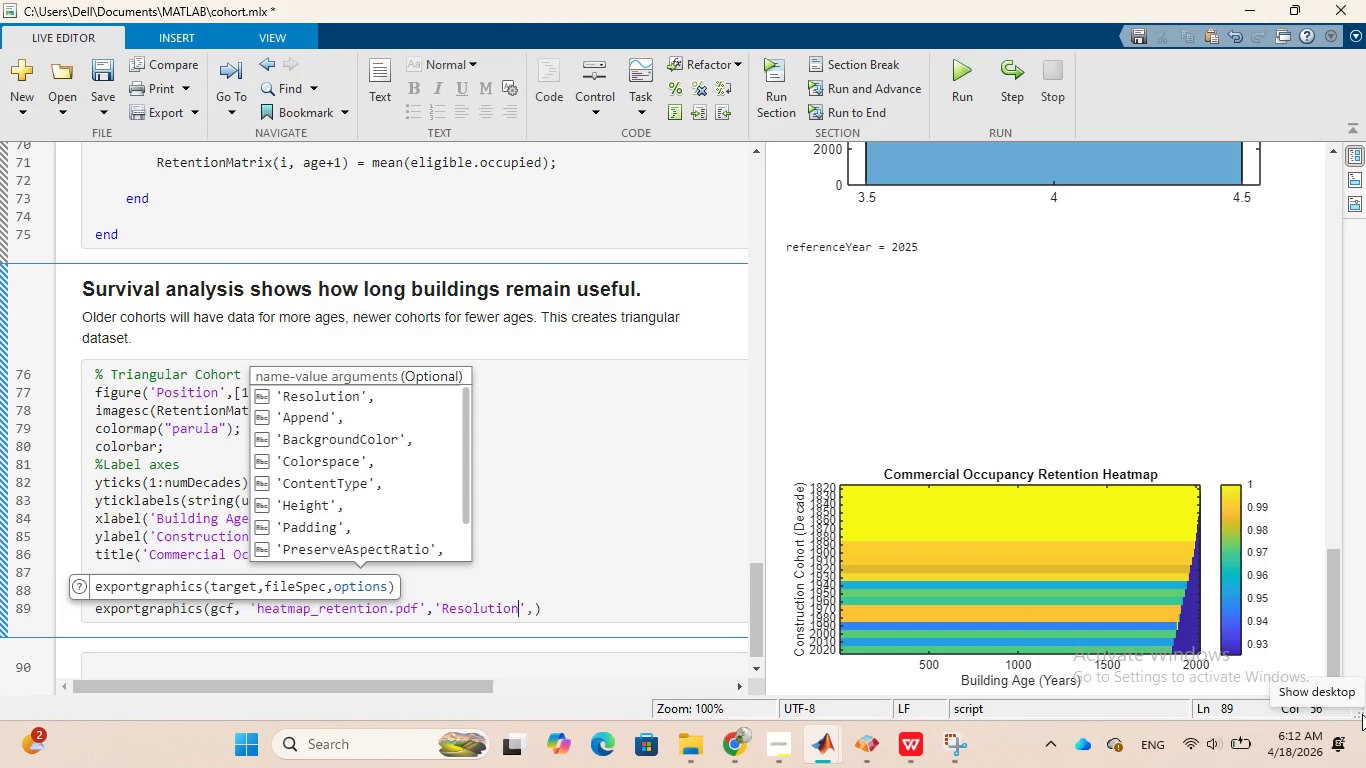 
key(ArrowRight)
 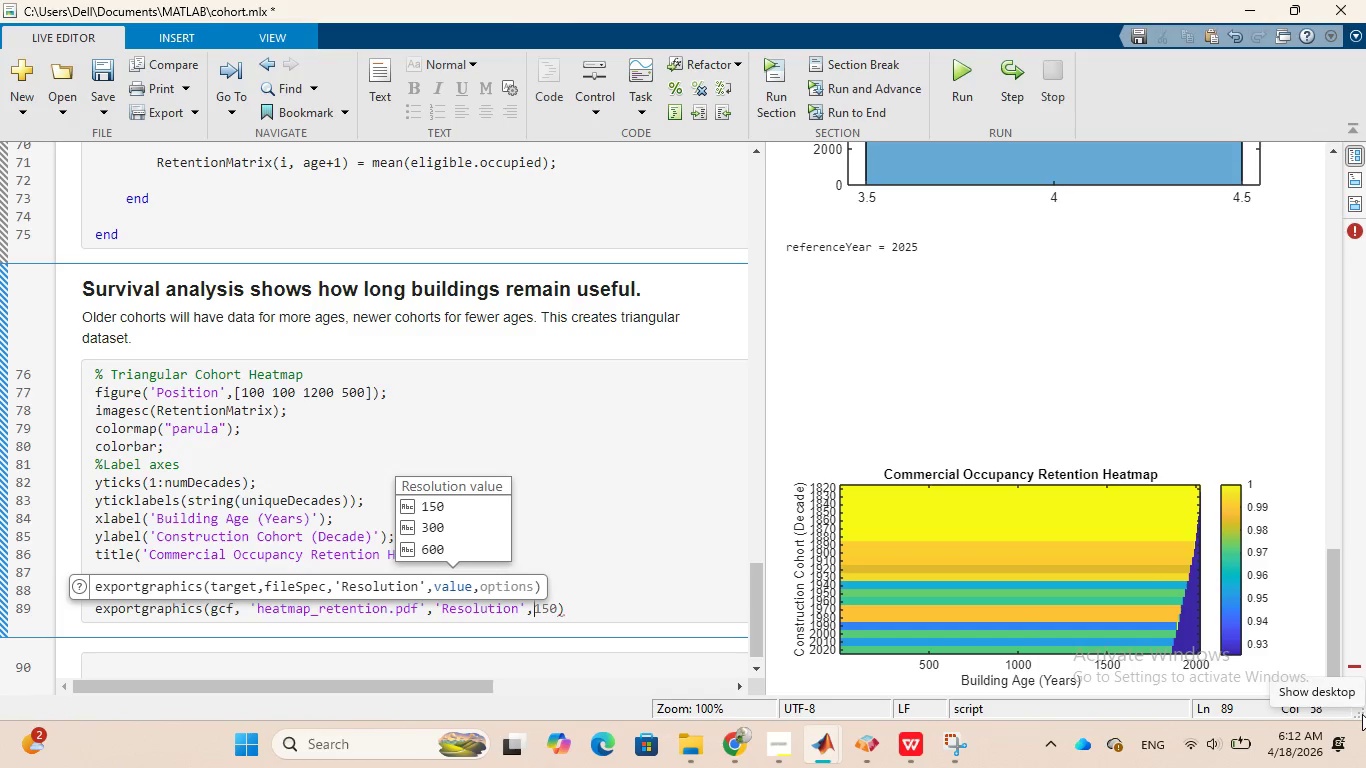 
type(300)
 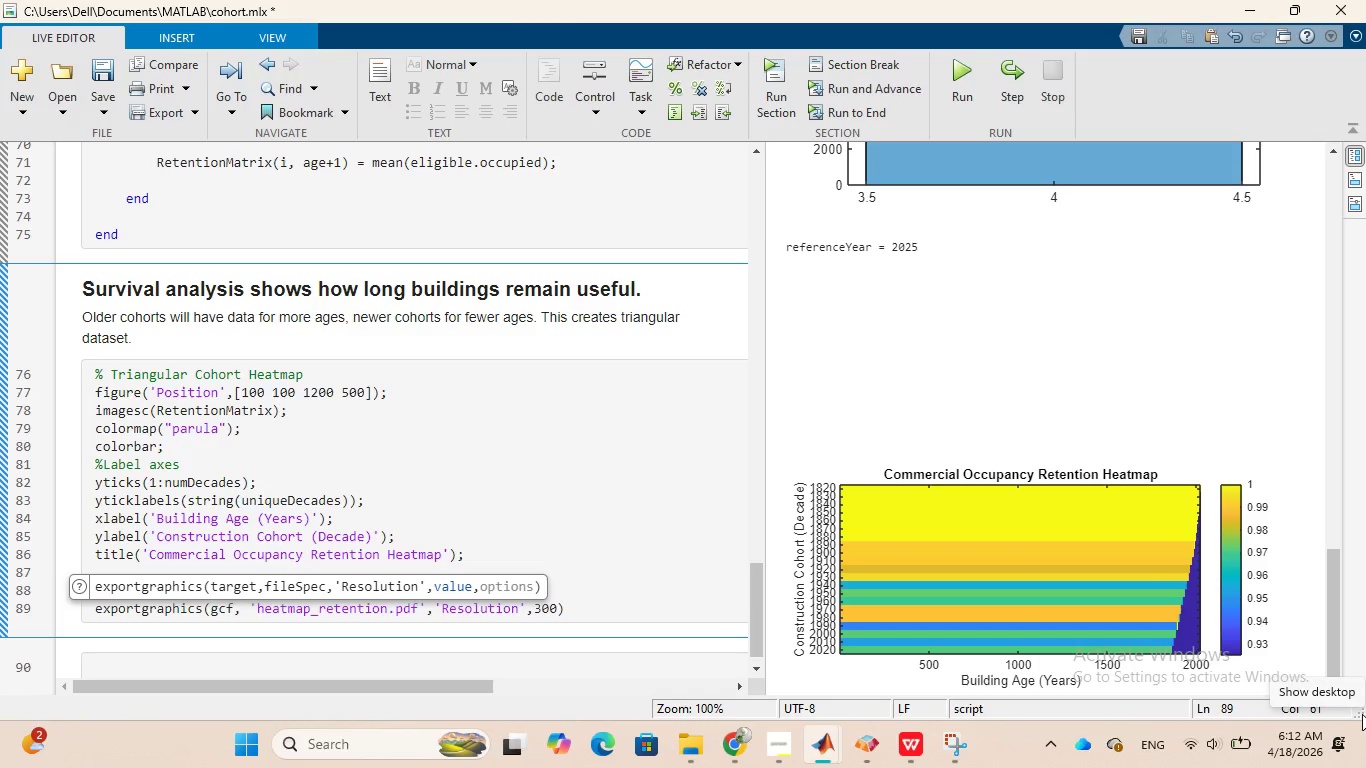 
key(ArrowRight)
 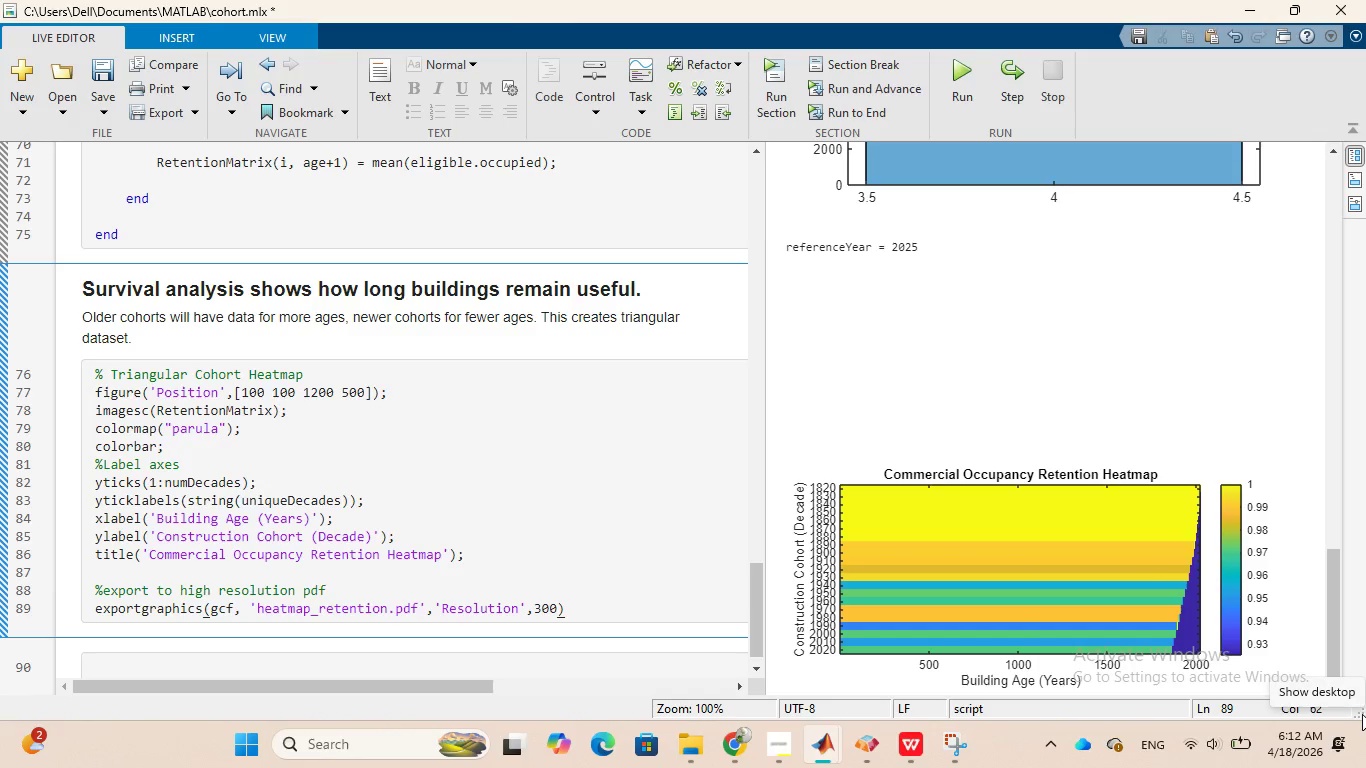 
key(Semicolon)
 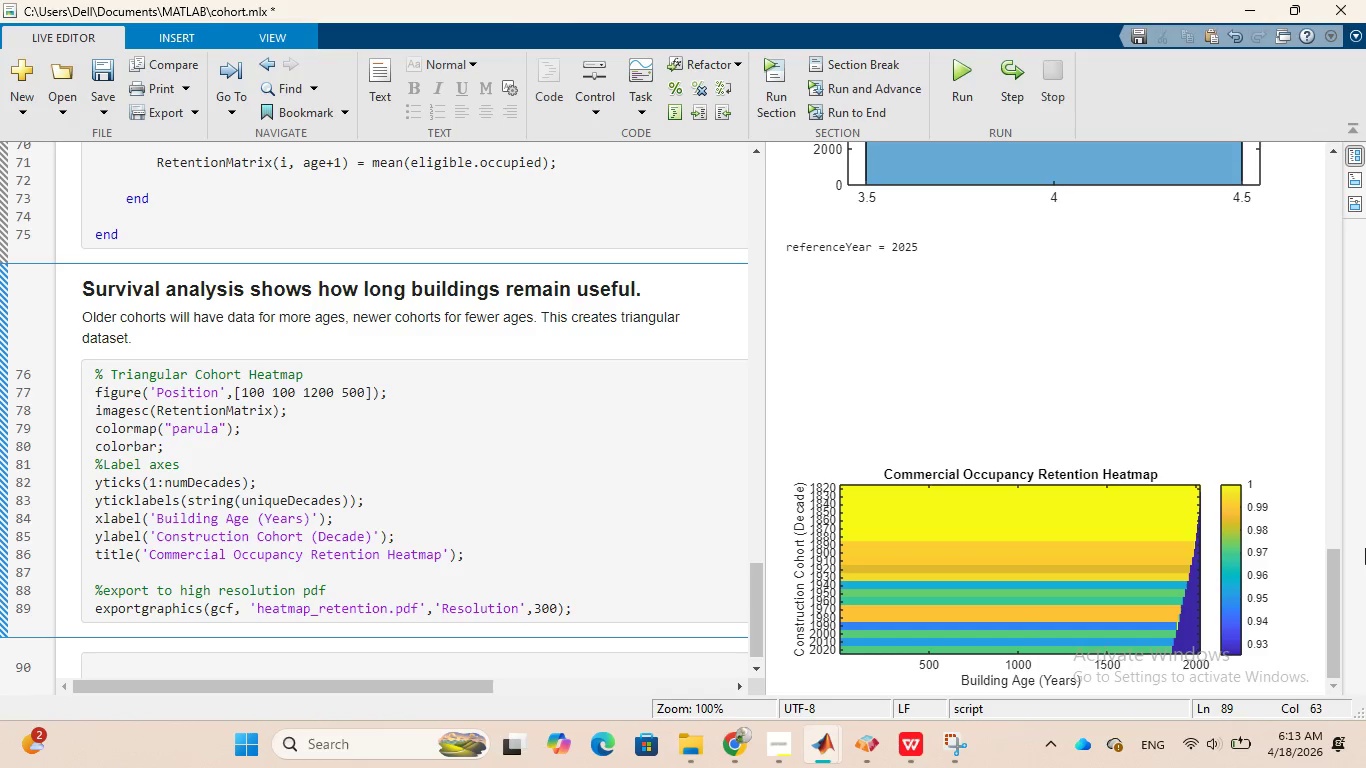 
wait(36.53)
 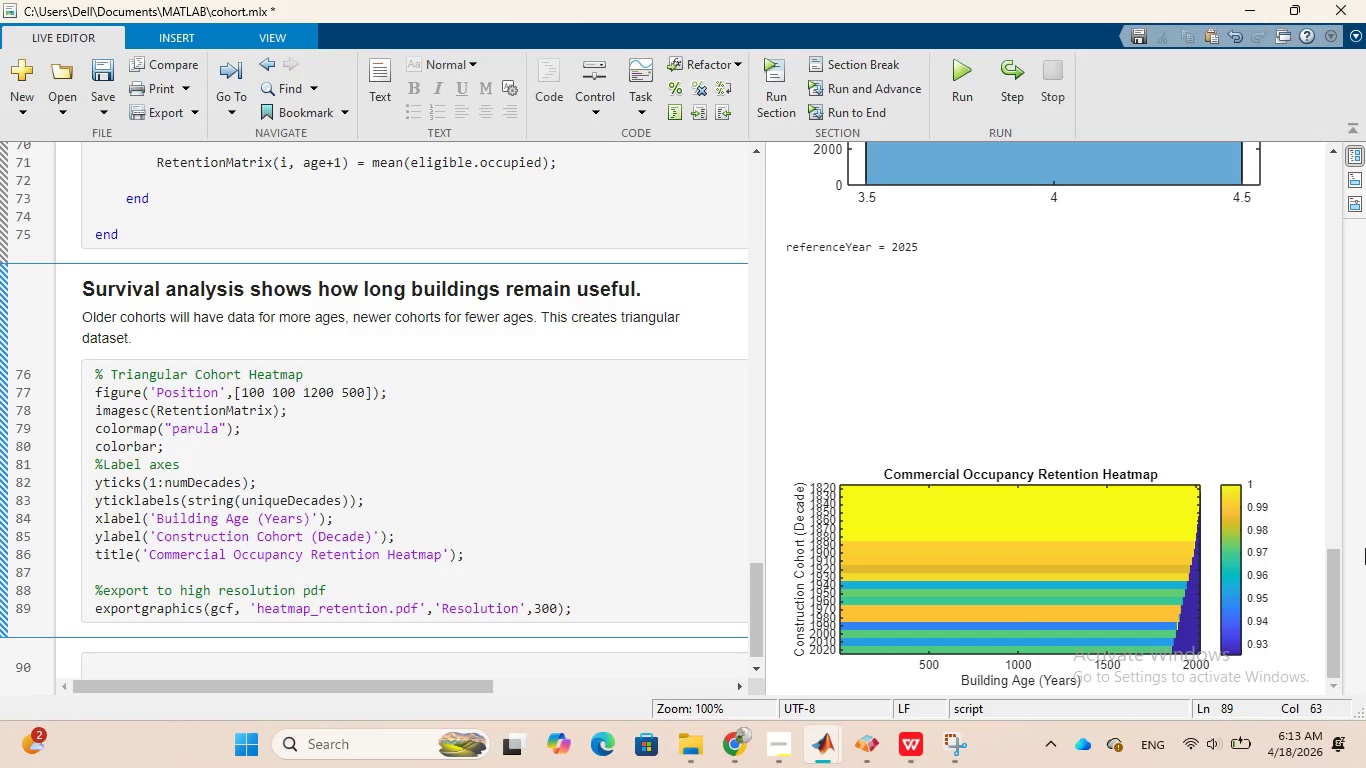 
scroll: coordinate [723, 291], scroll_direction: up, amount: 10.0
 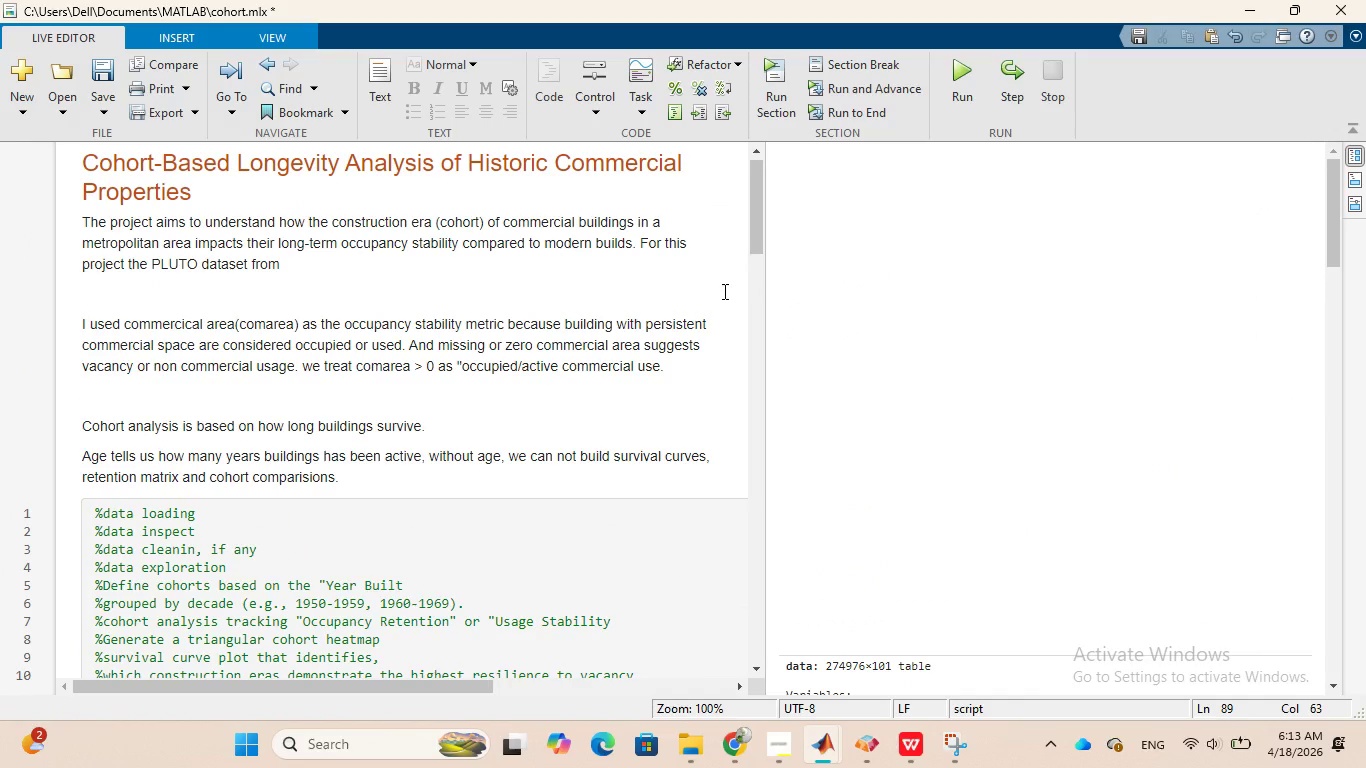 
left_click([426, 483])
 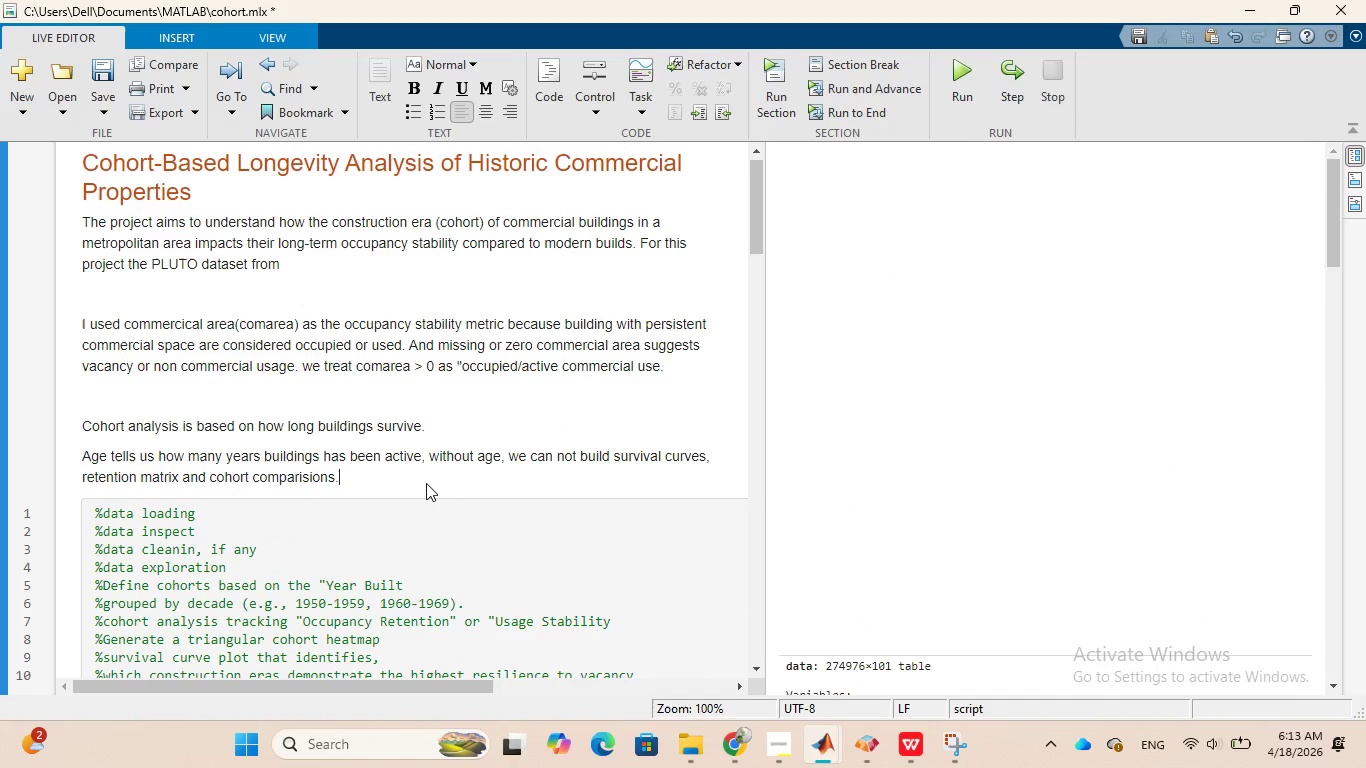 
key(Enter)
 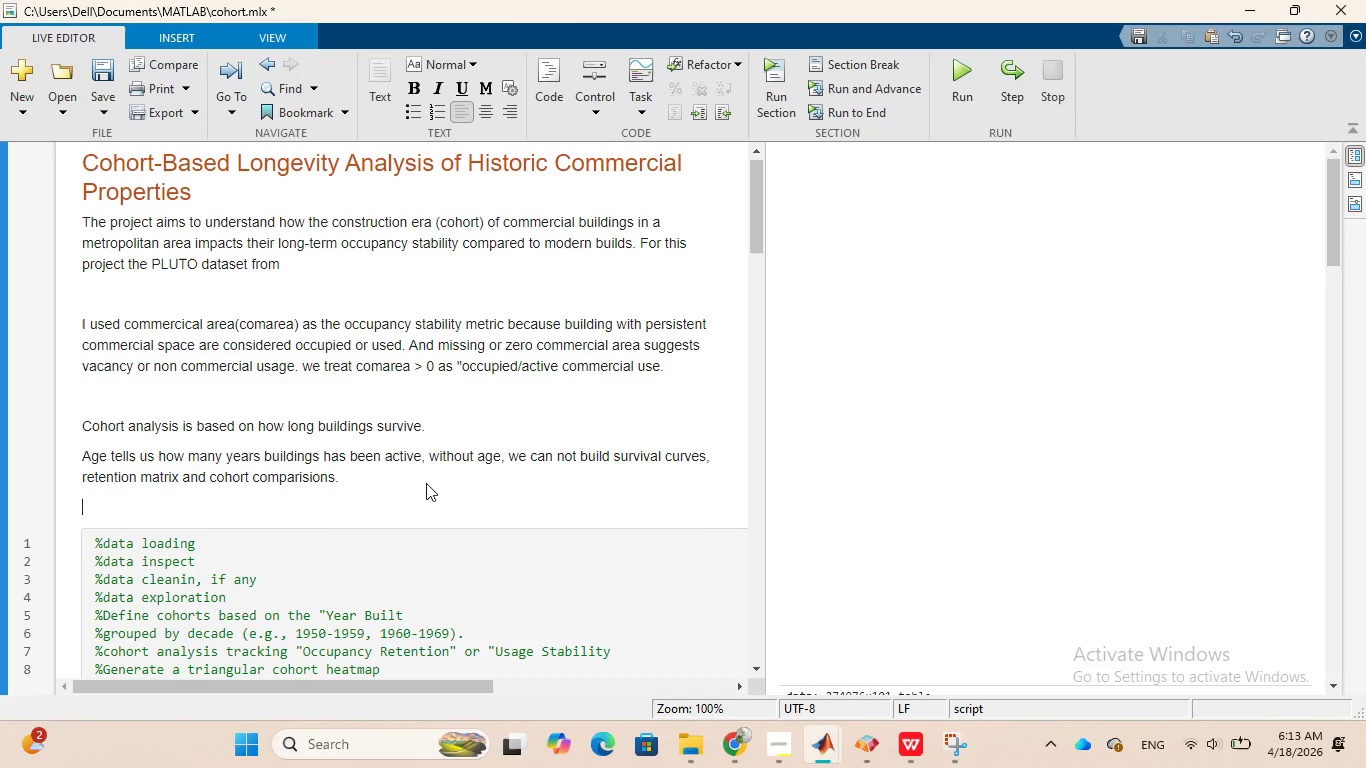 
wait(9.81)
 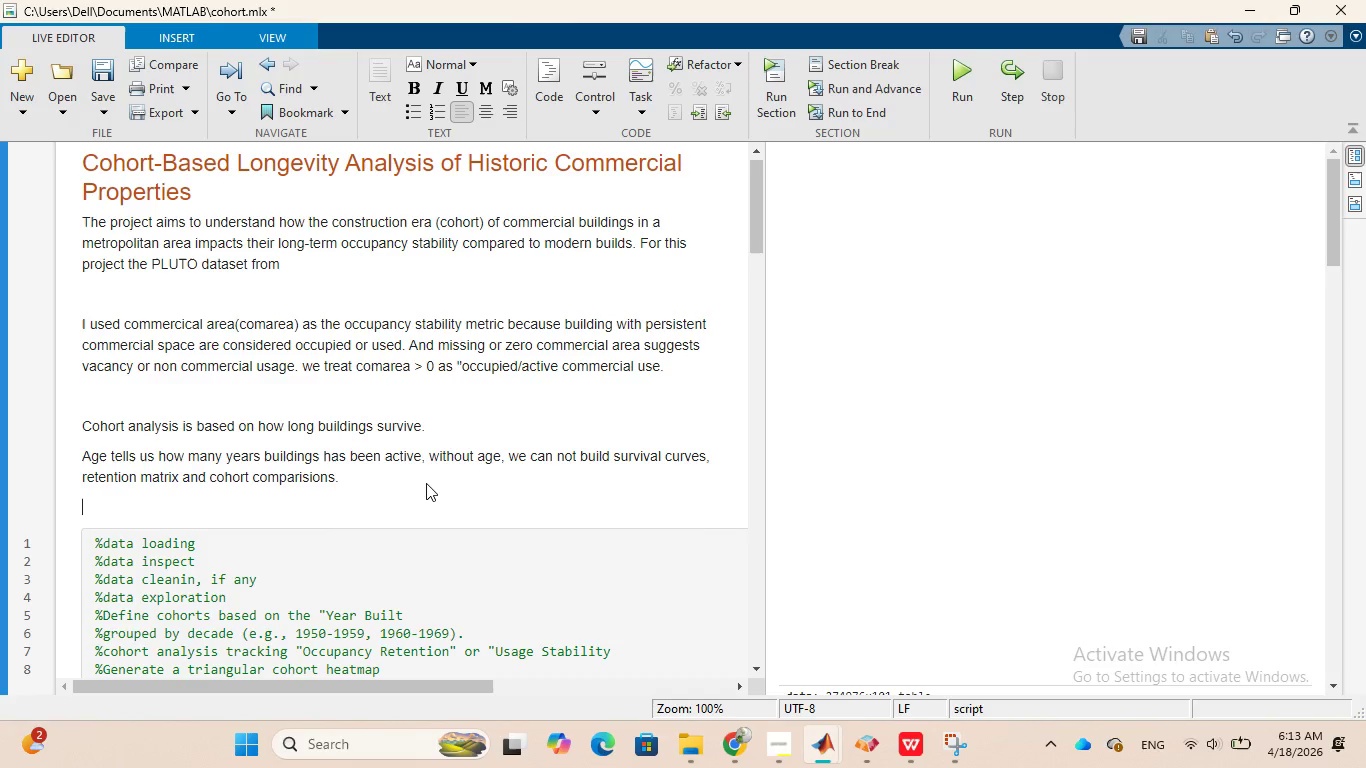 
type(Heatmap reveals visually which cohorts)
 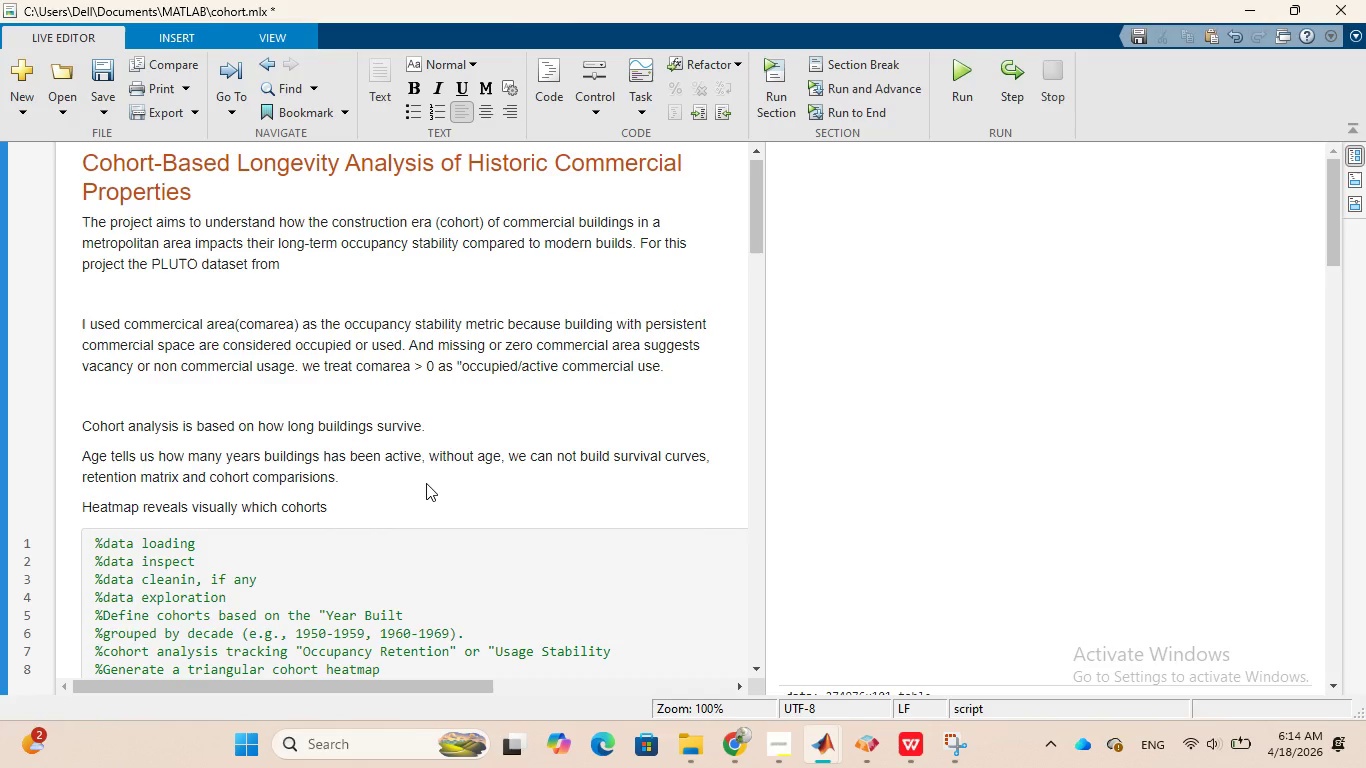 
wait(11.91)
 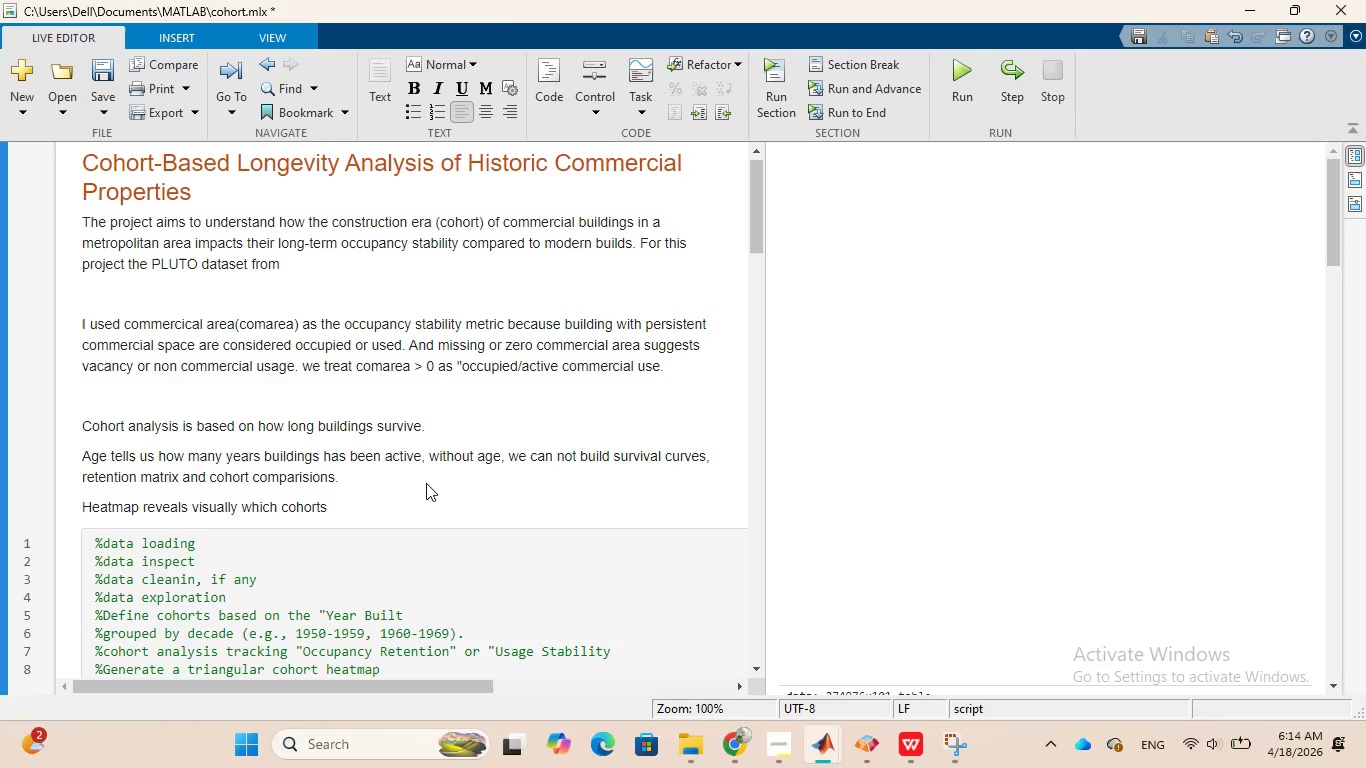 
type( maintain occupancy)
 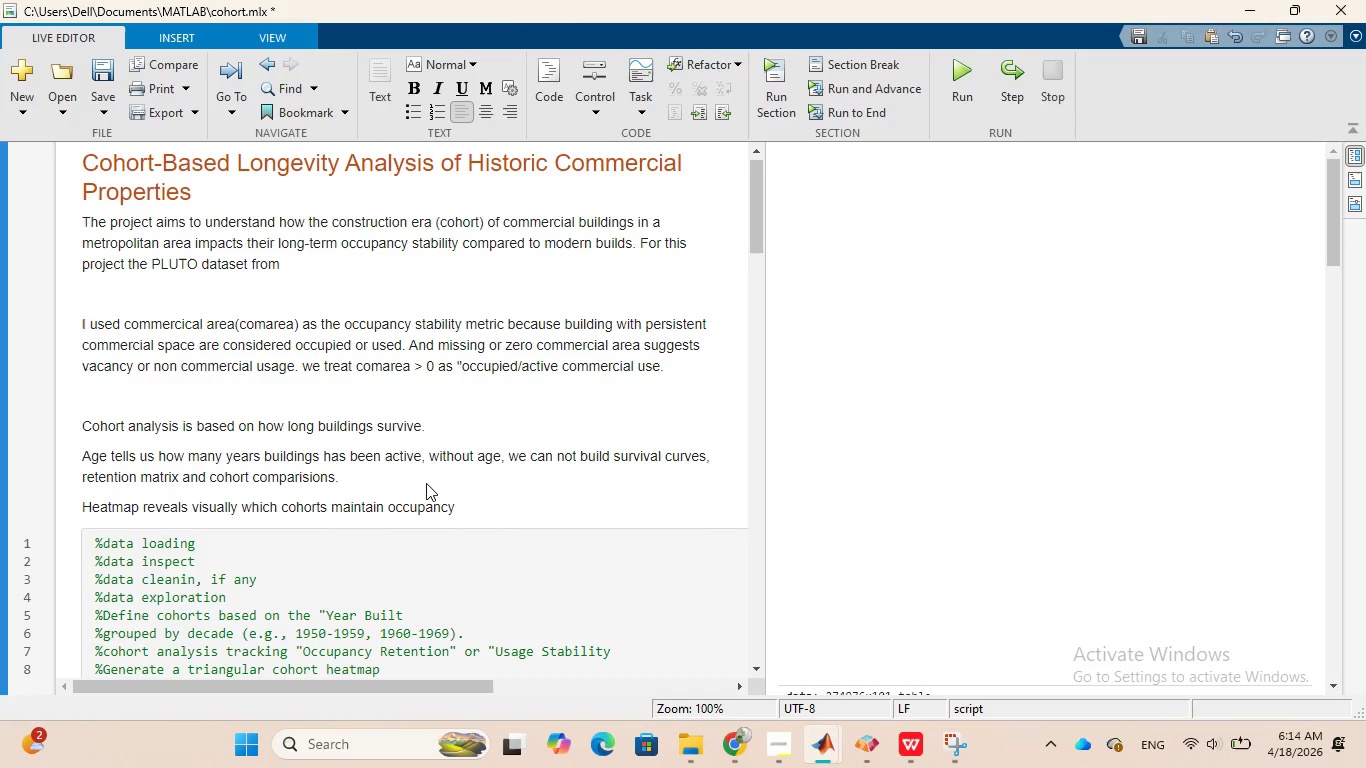 
type( the longest)
 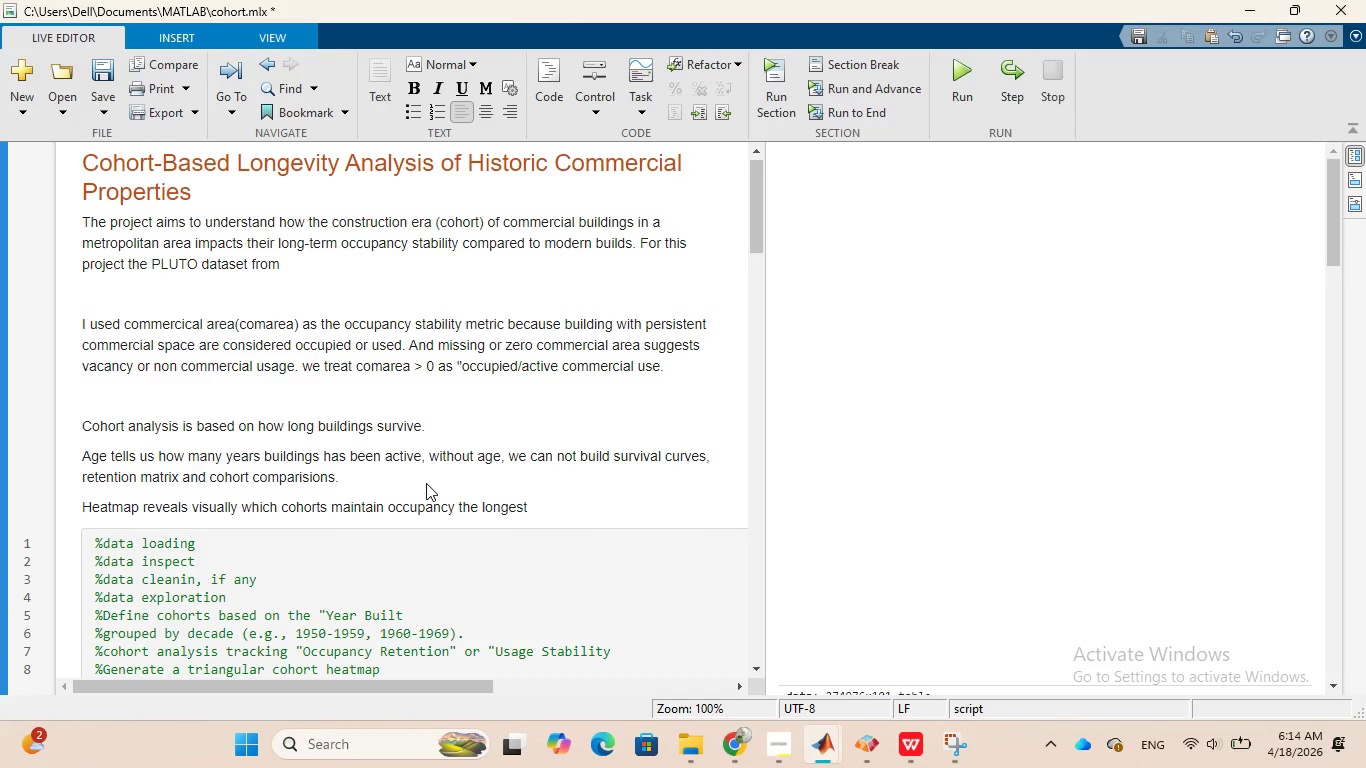 
wait(8.55)
 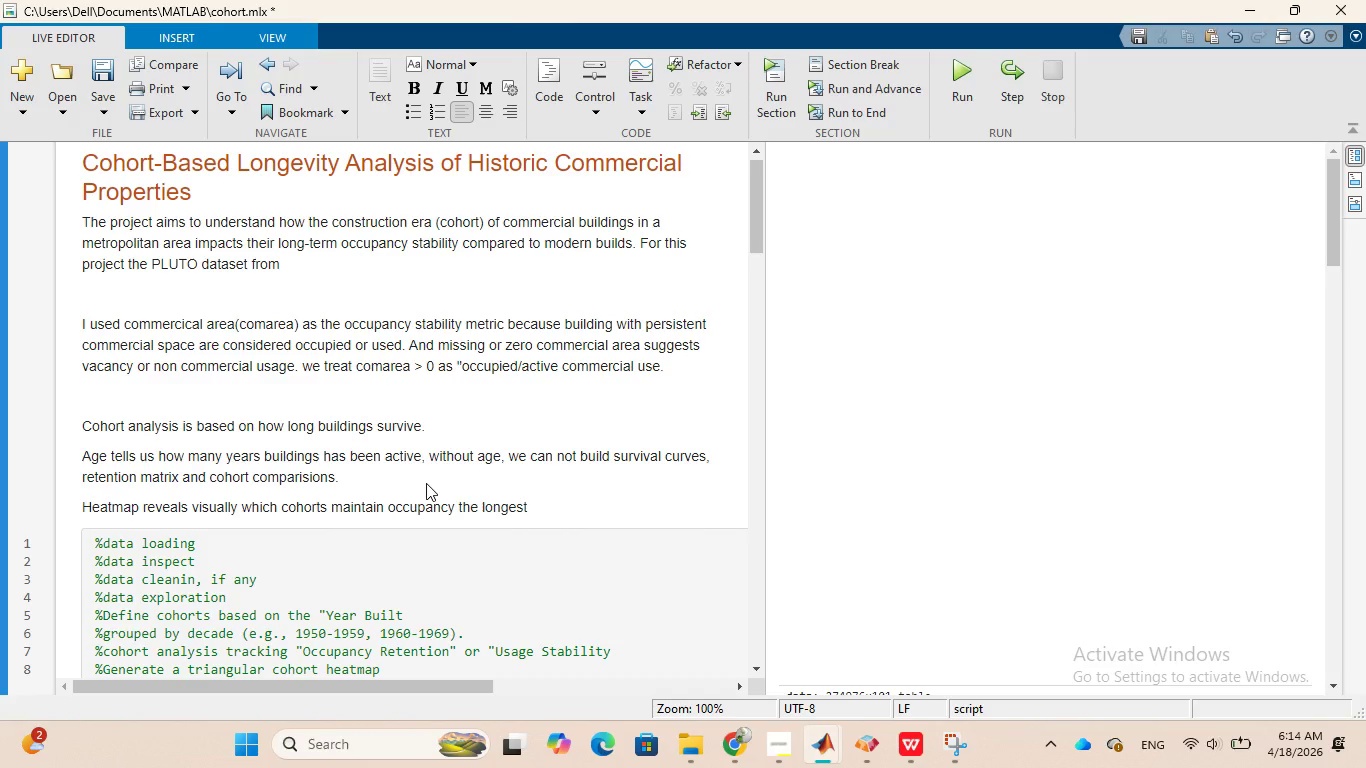 
scroll: coordinate [494, 411], scroll_direction: down, amount: 18.0
 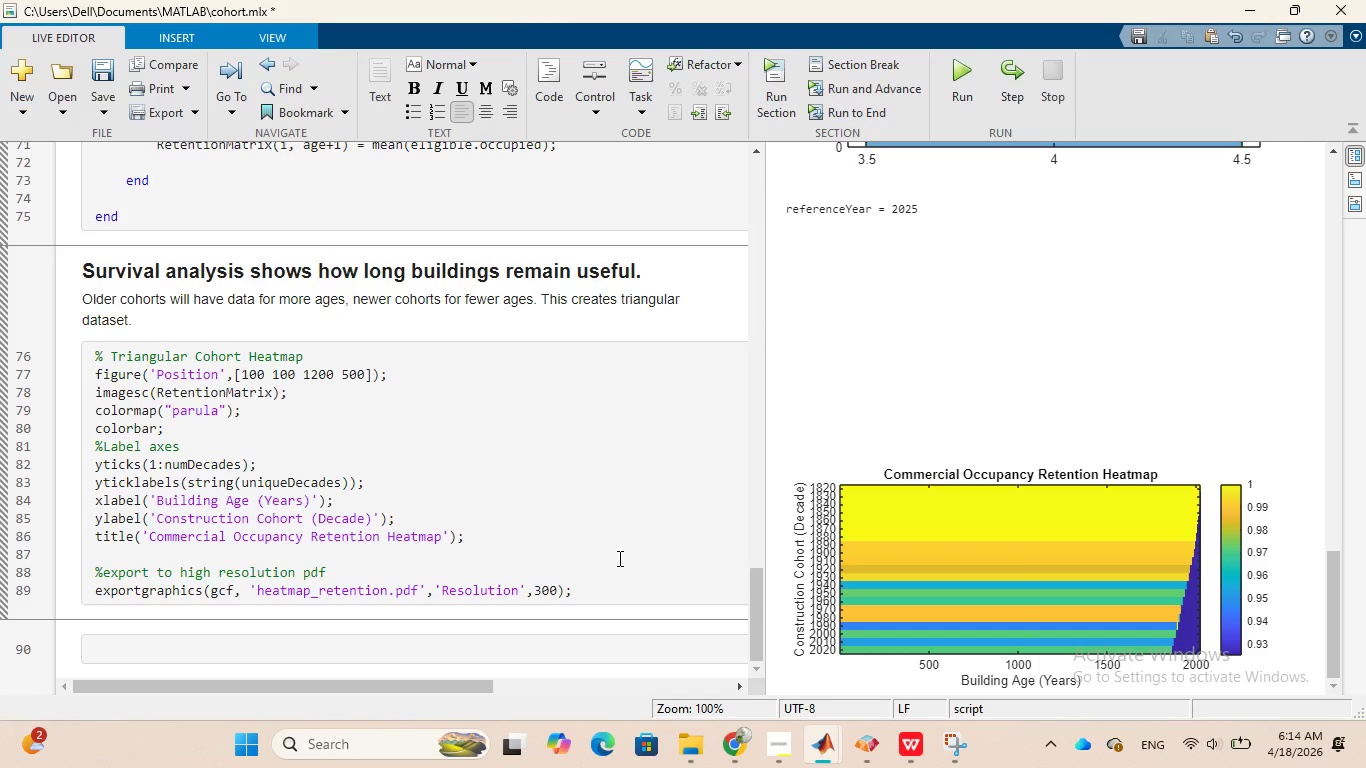 
wait(13.82)
 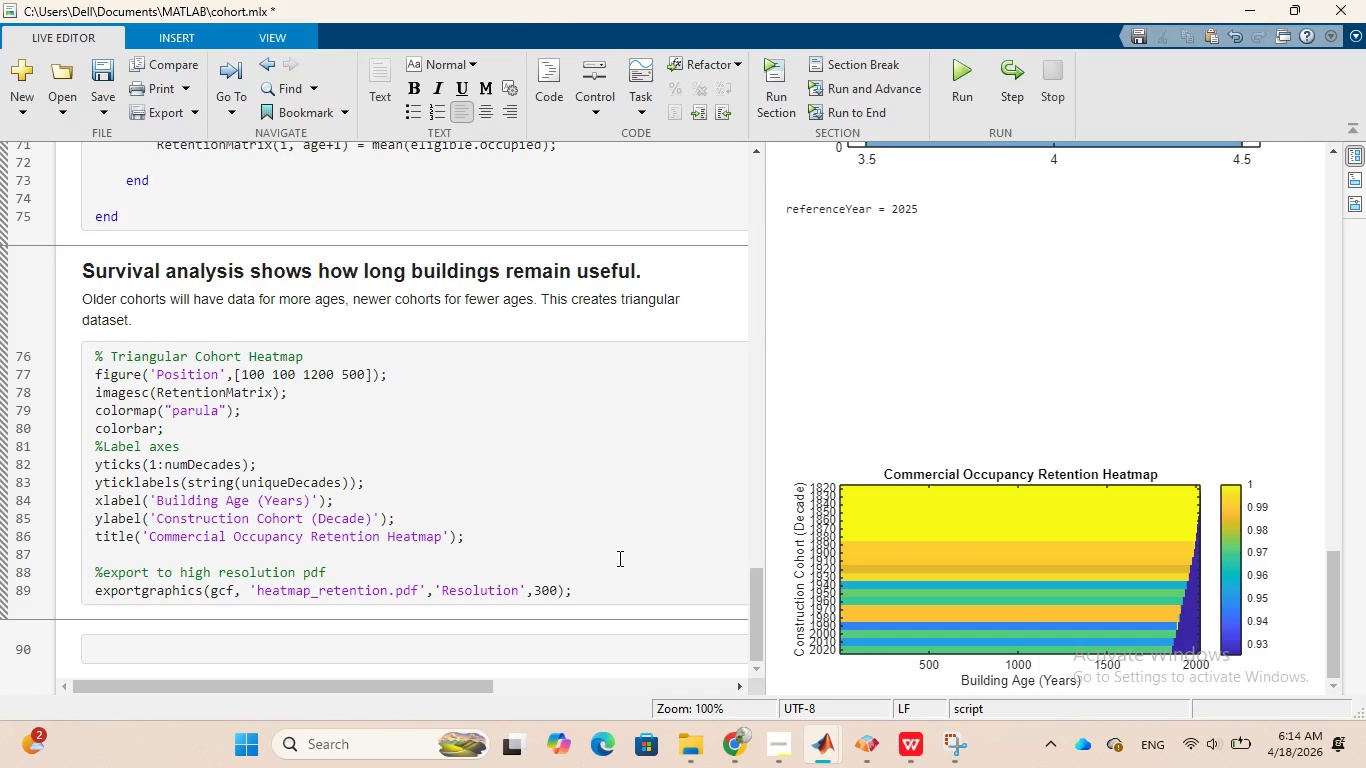 
scroll: coordinate [541, 549], scroll_direction: down, amount: 1.0
 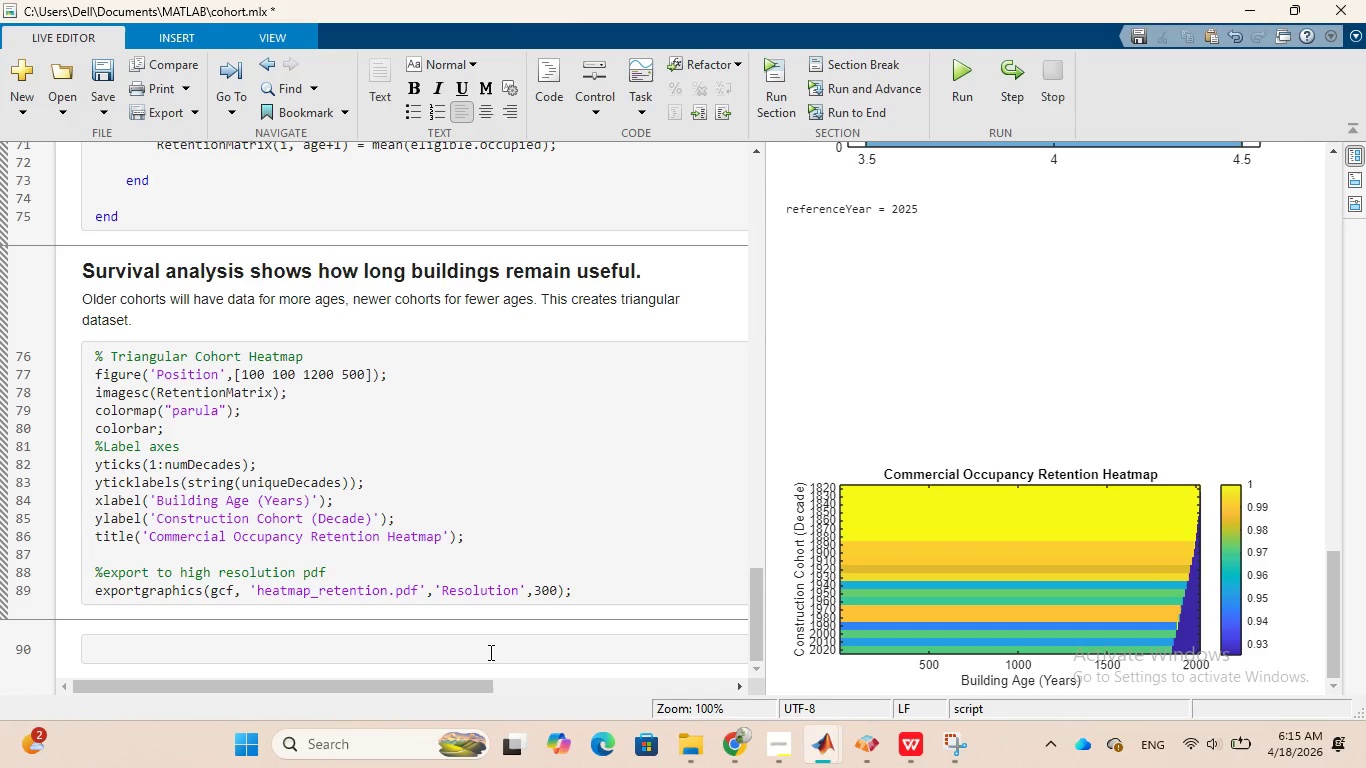 
left_click([489, 652])
 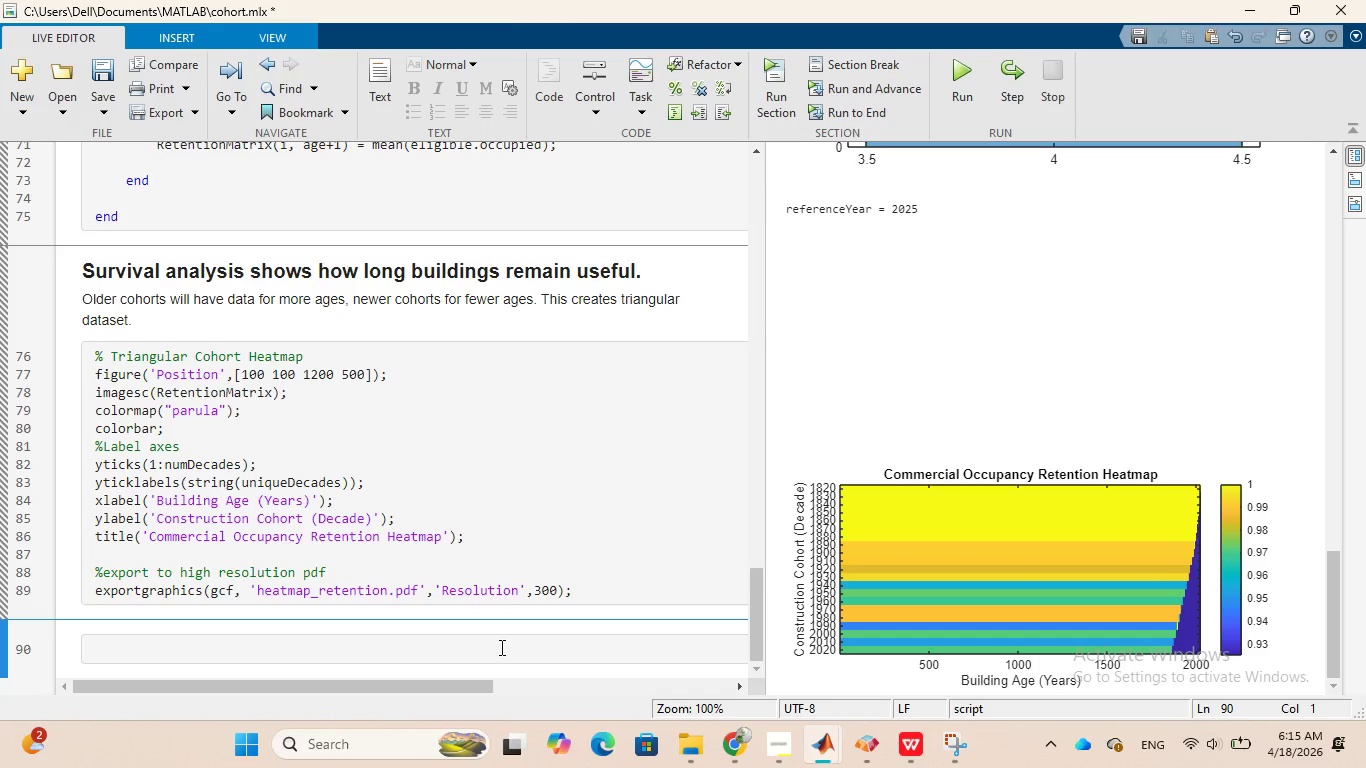 
wait(6.34)
 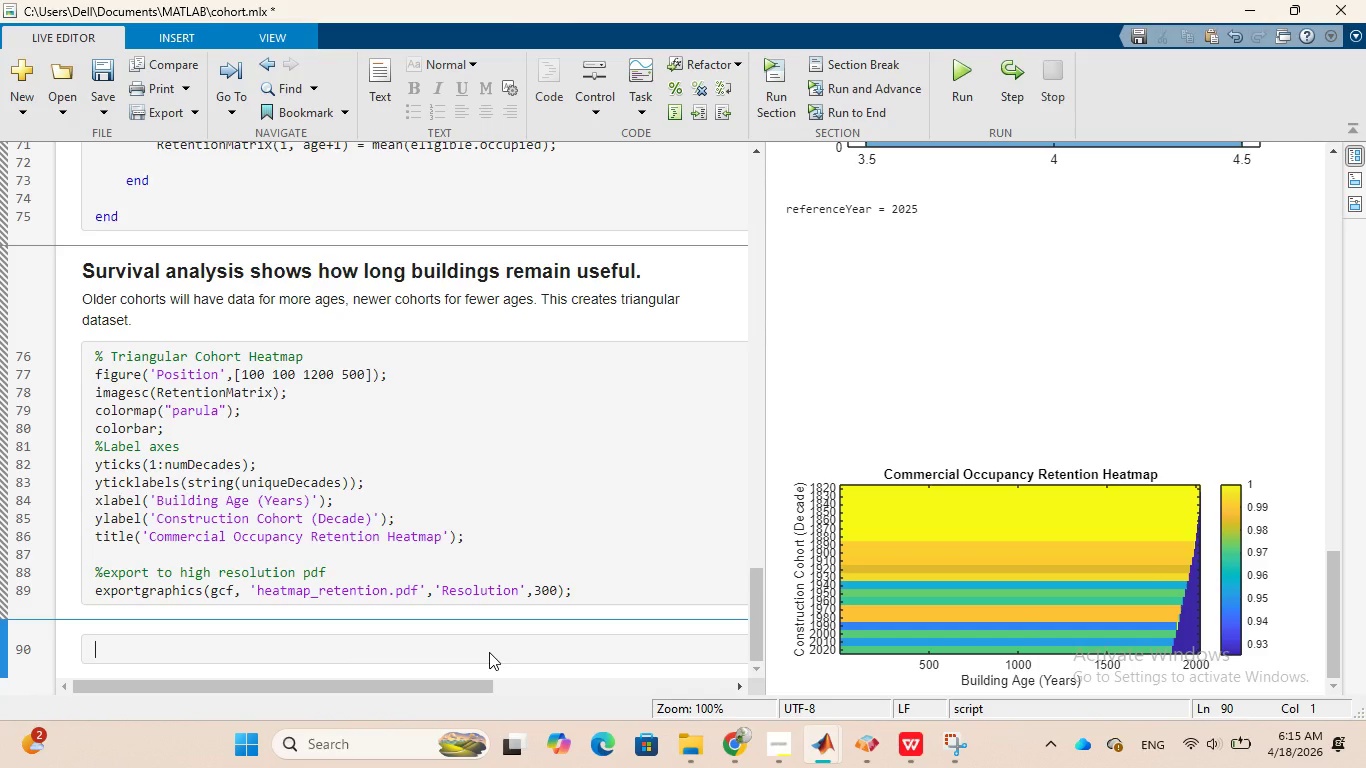 
type(% Visua)
key(Backspace)
type(alization )
 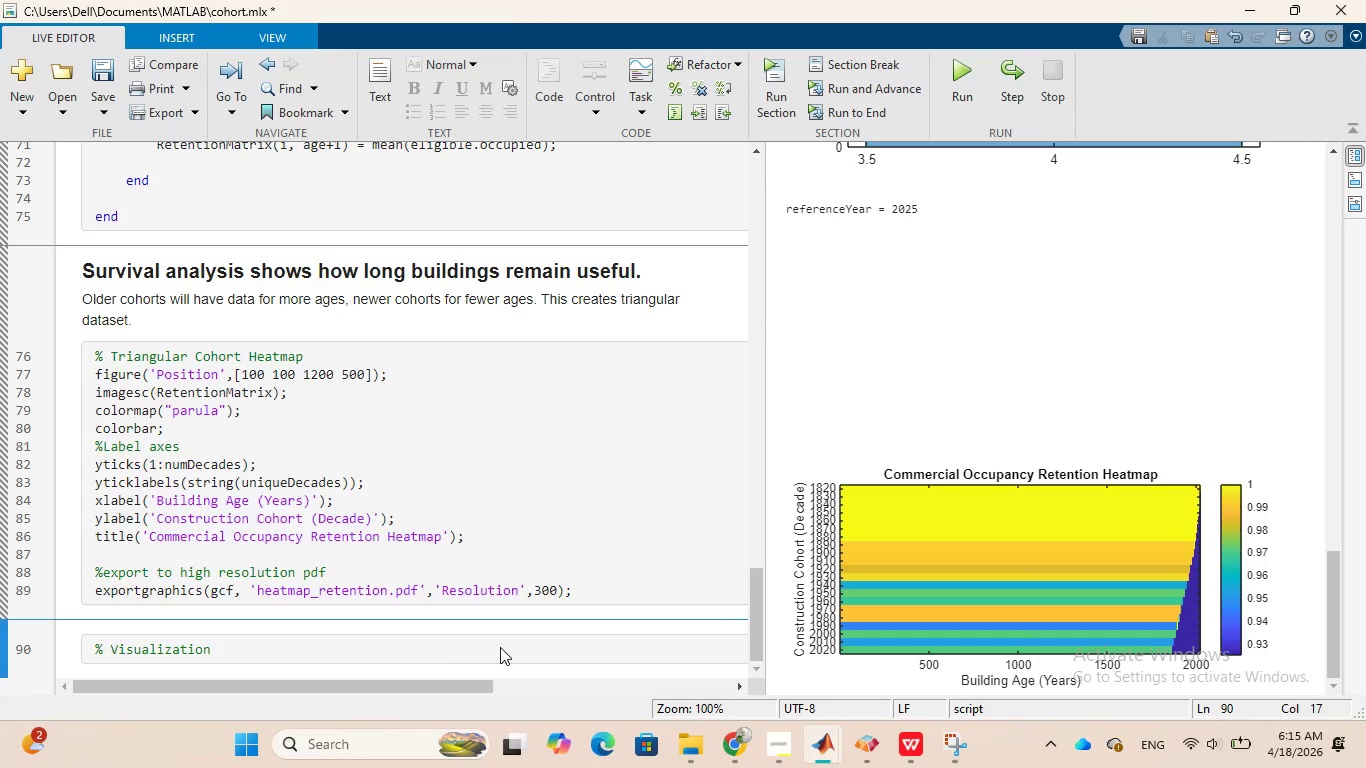 
key(Minus)
 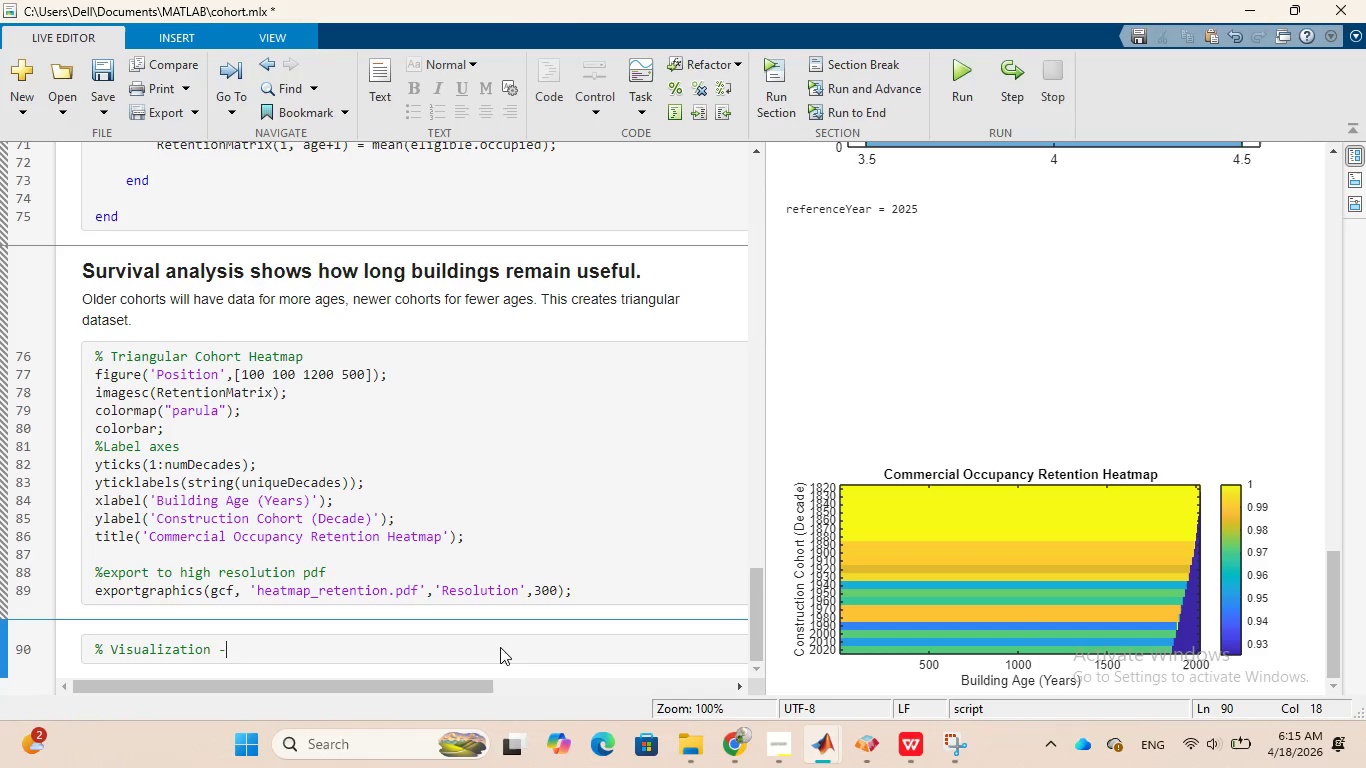 
key(CapsLock)
 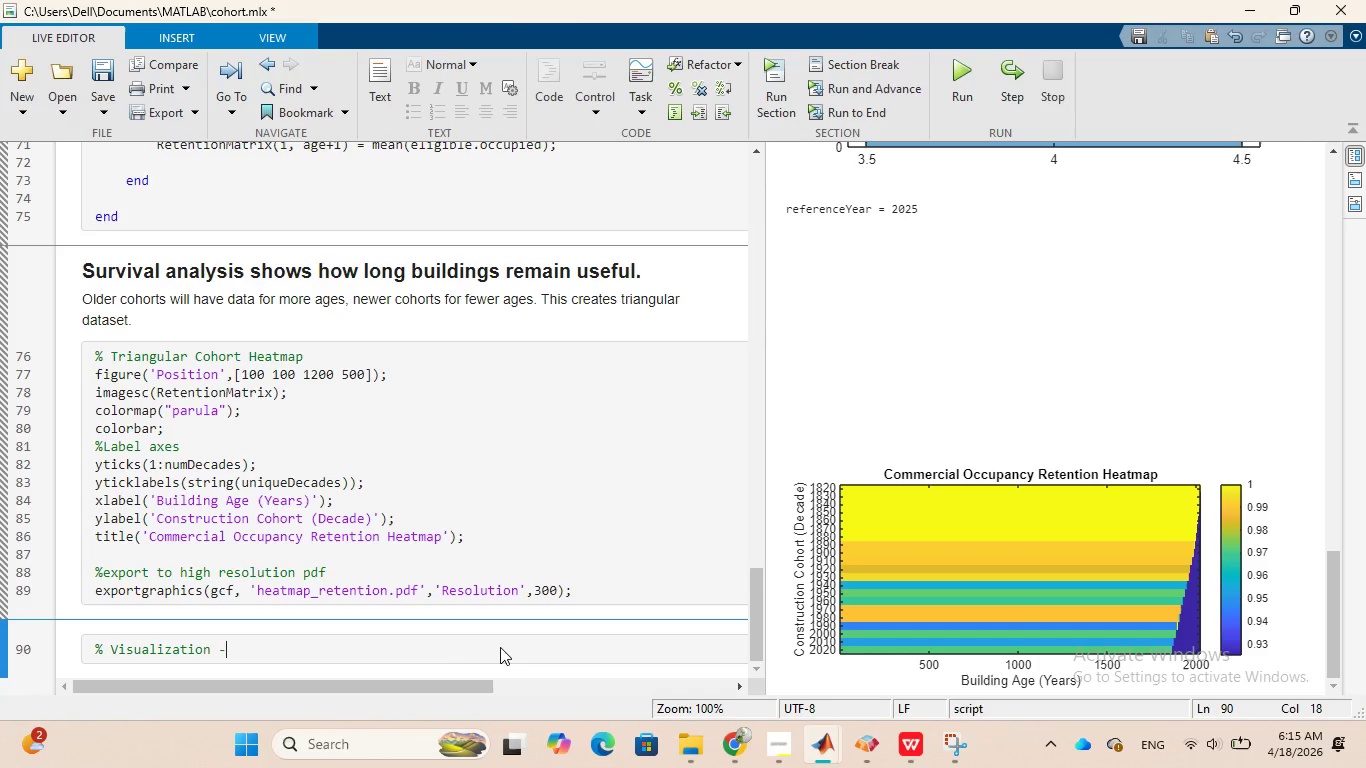 
wait(5.84)
 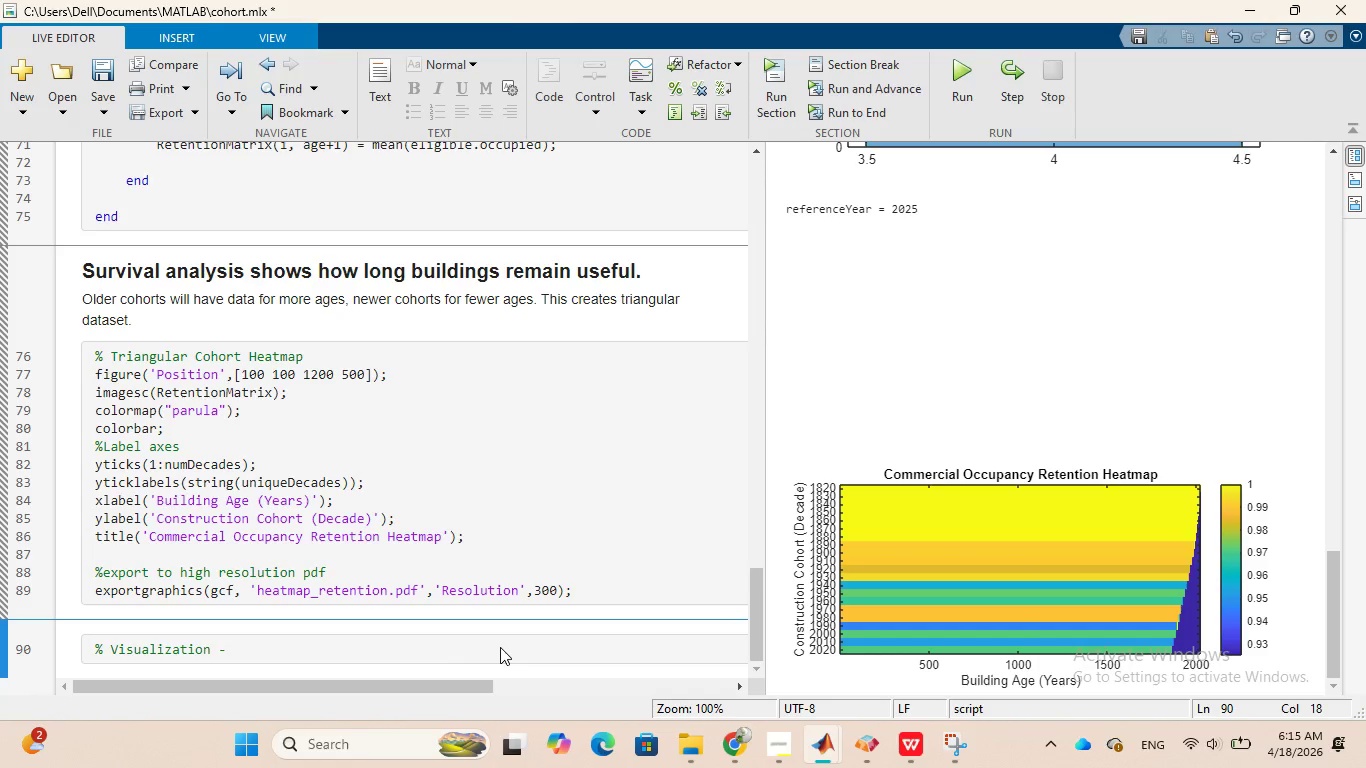 
key(Backspace)
type(rETE)
key(Backspace)
key(Backspace)
key(Backspace)
key(Backspace)
type(Retention)
 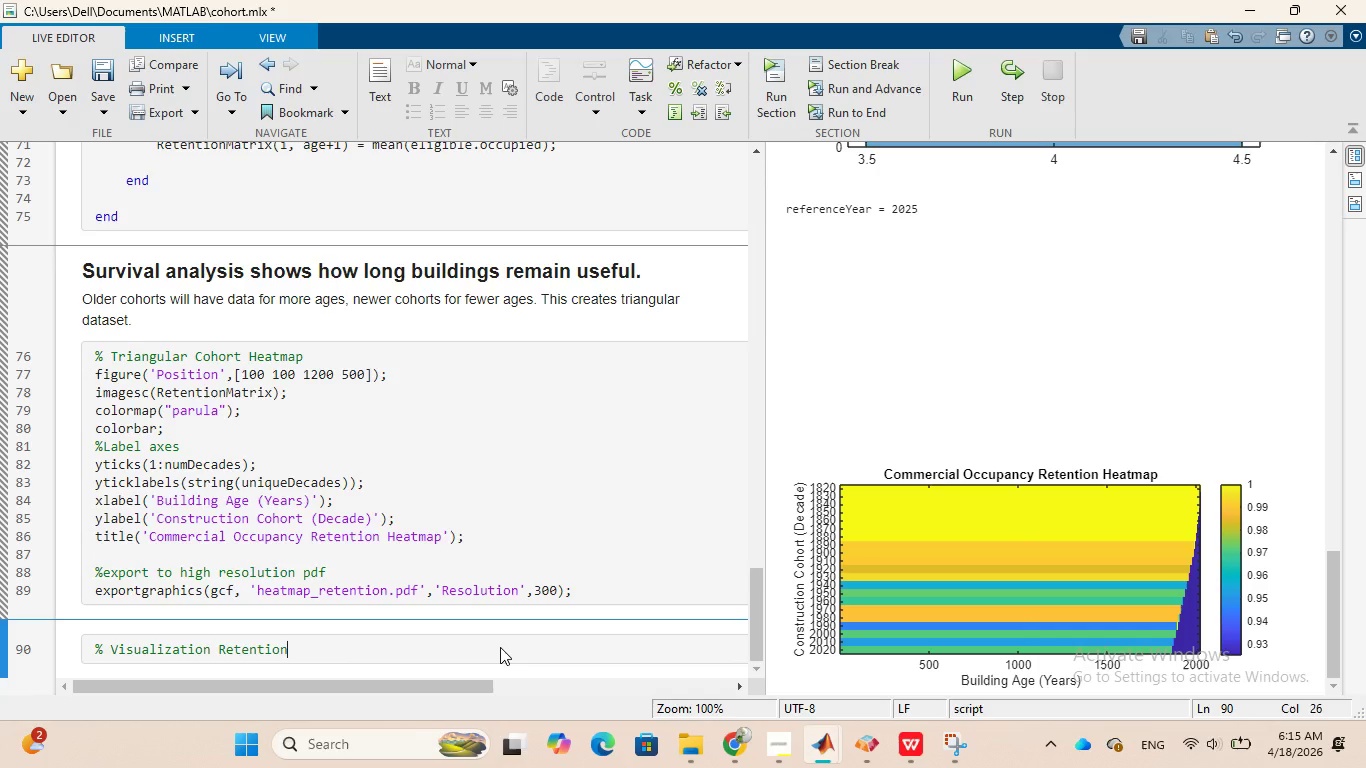 
wait(6.61)
 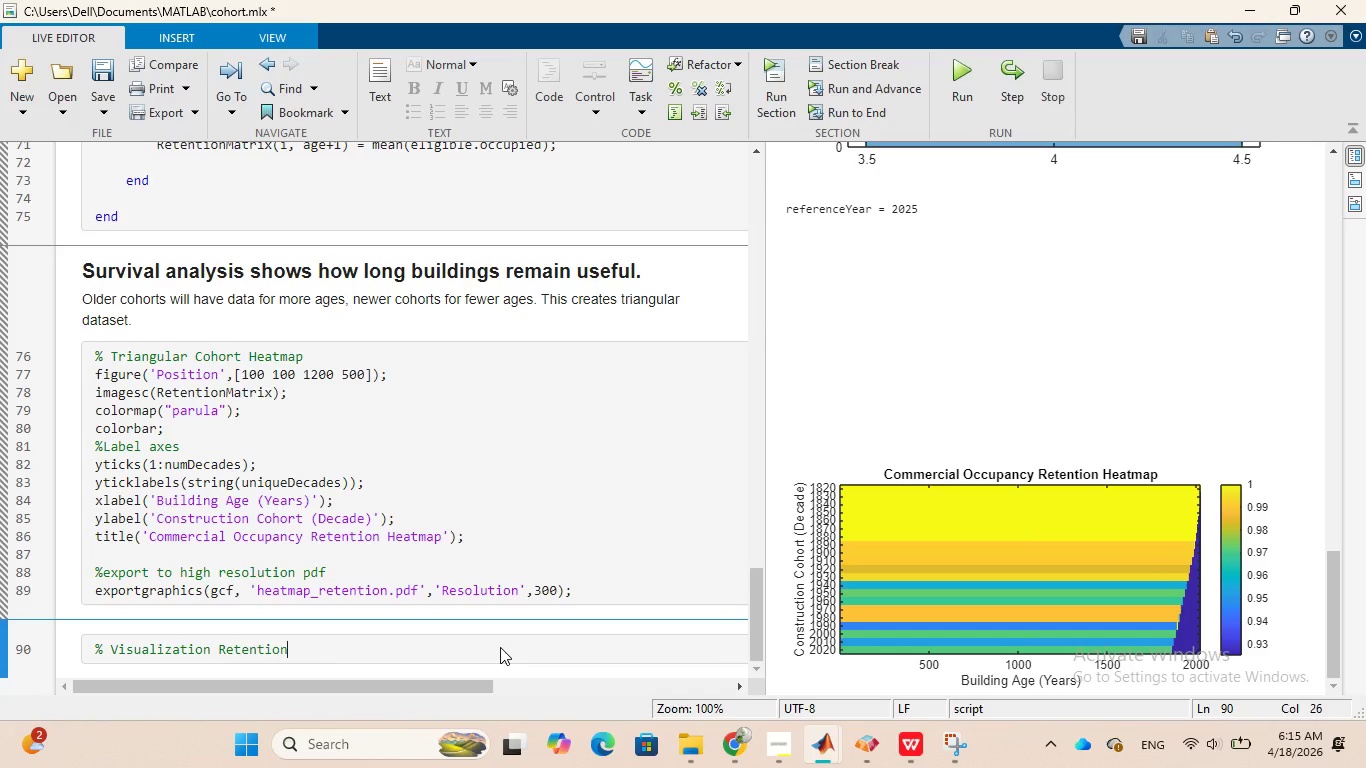 
type( / Survival )
 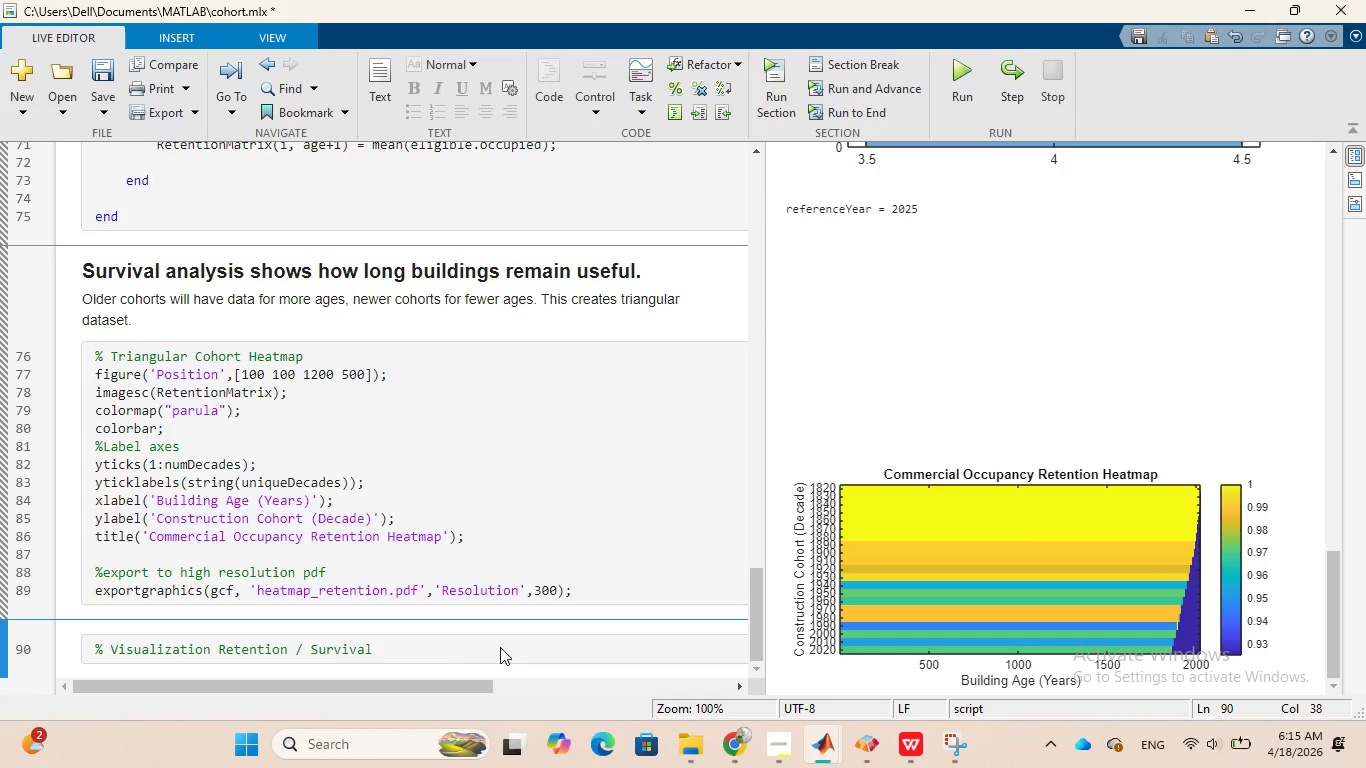 
type(Curves)
 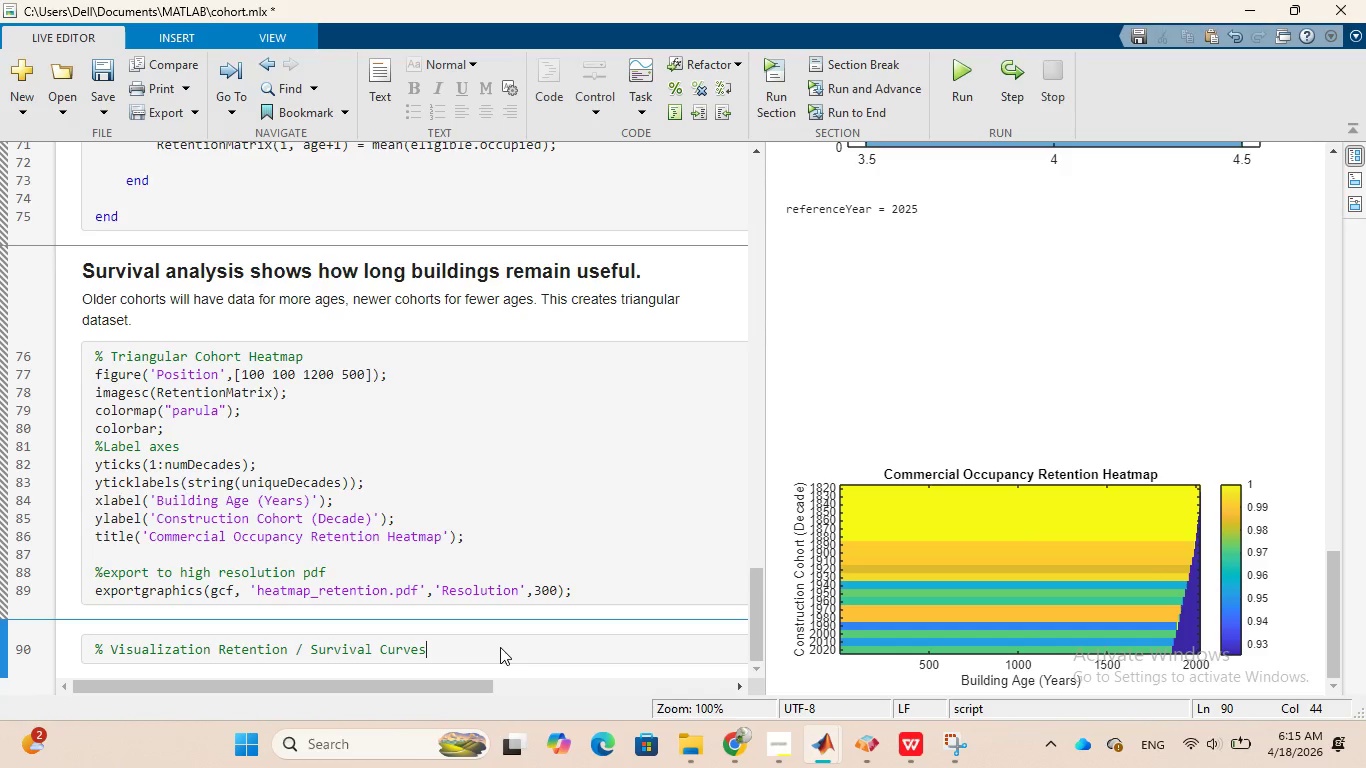 
key(Enter)
 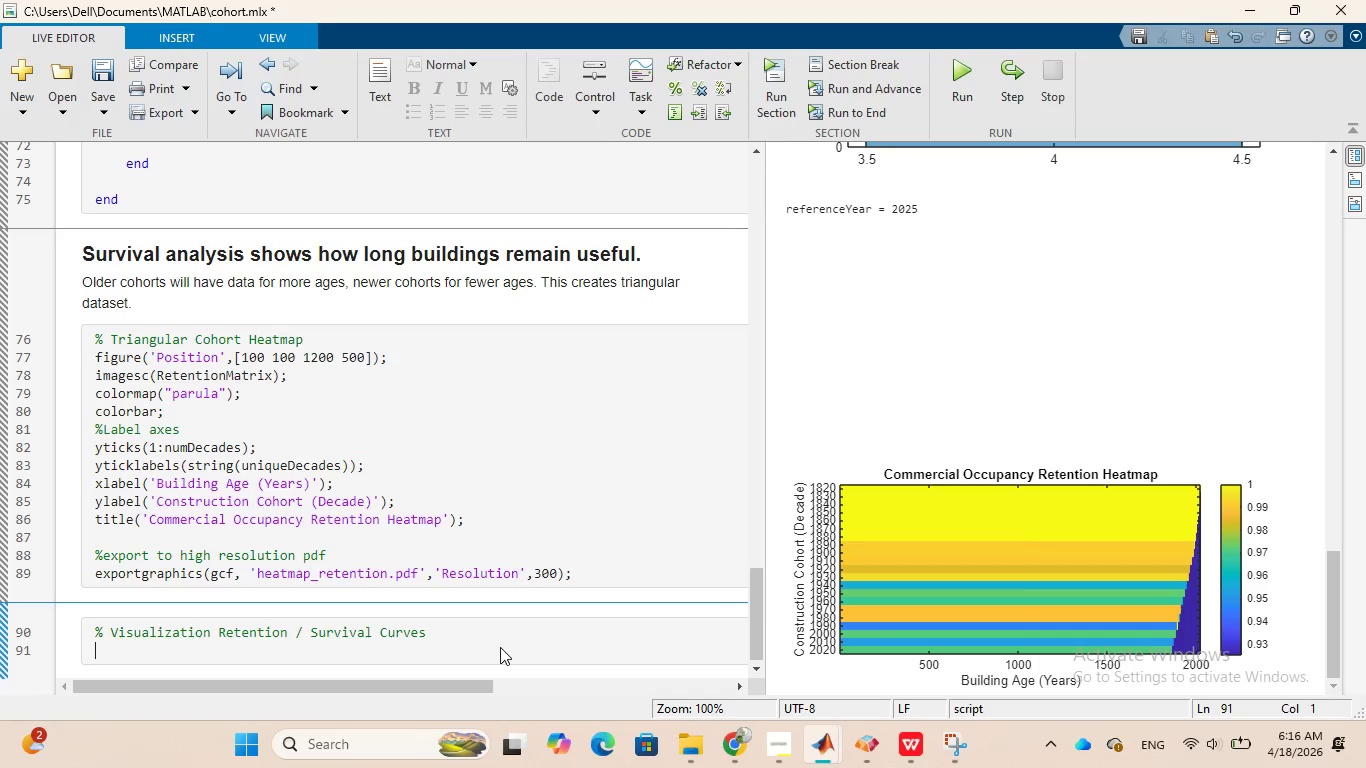 
type(figure(')
 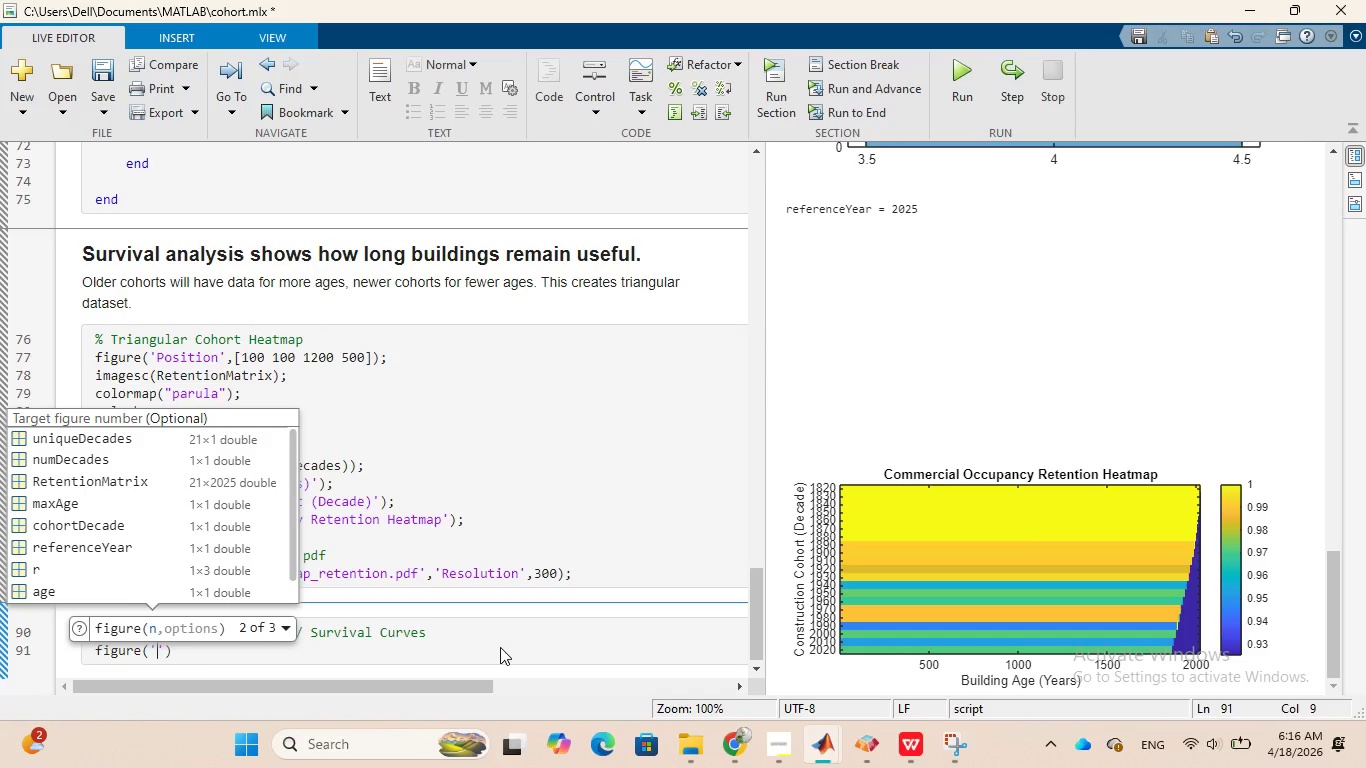 
type(Position)
 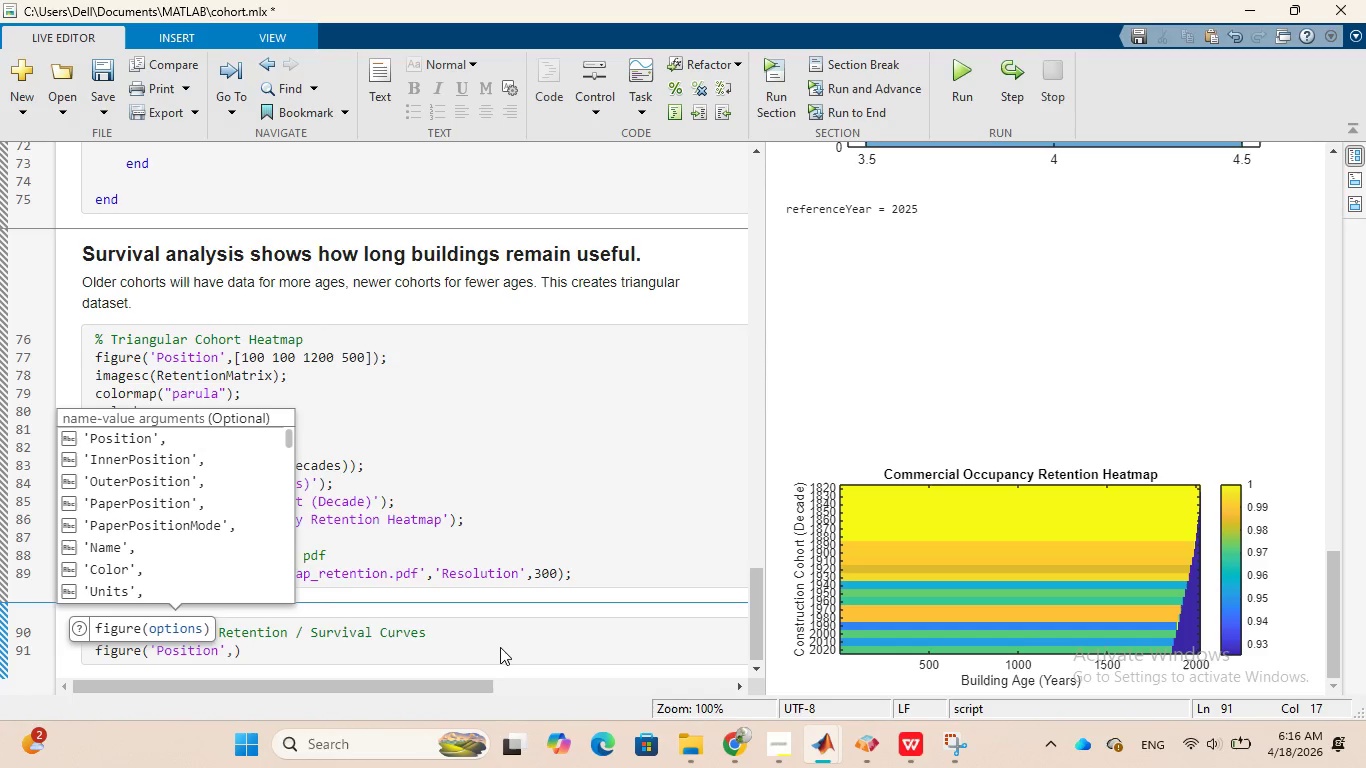 
key(ArrowRight)
 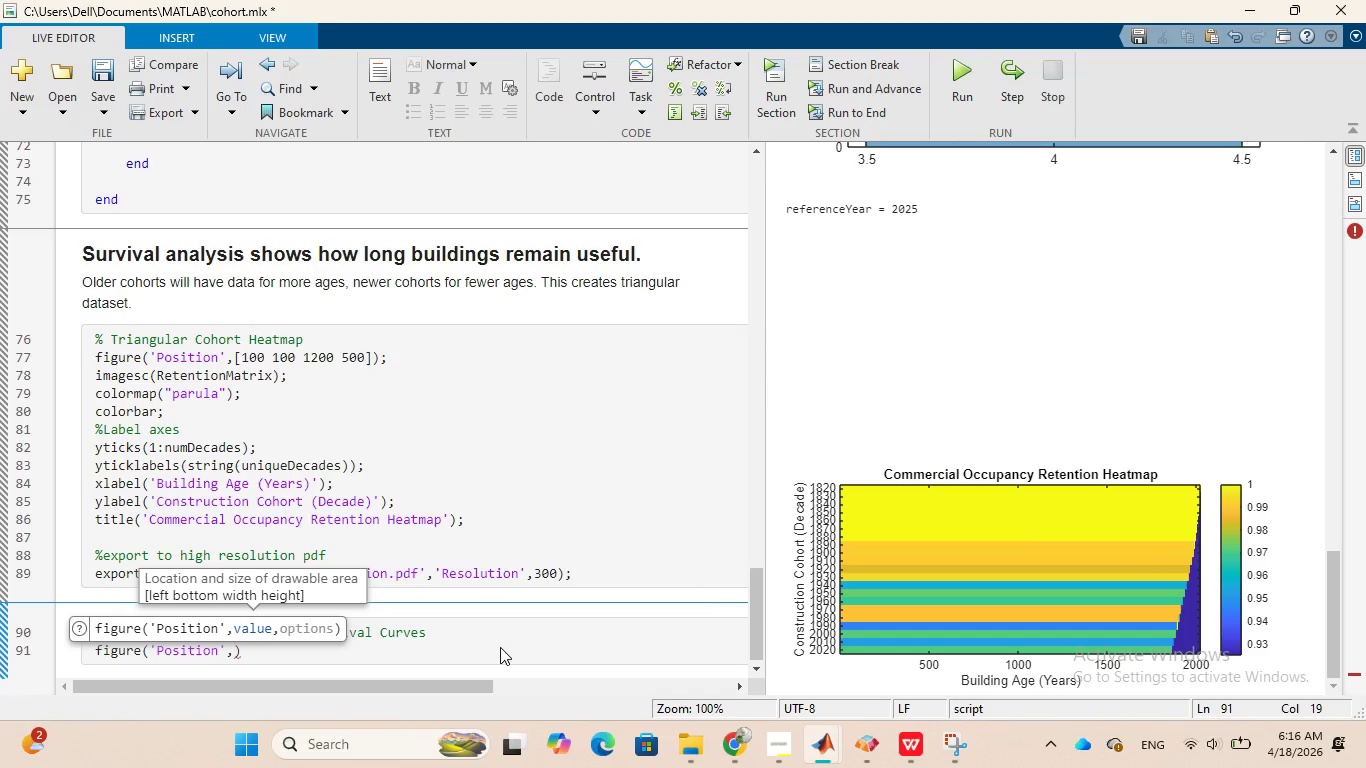 
type([100)
 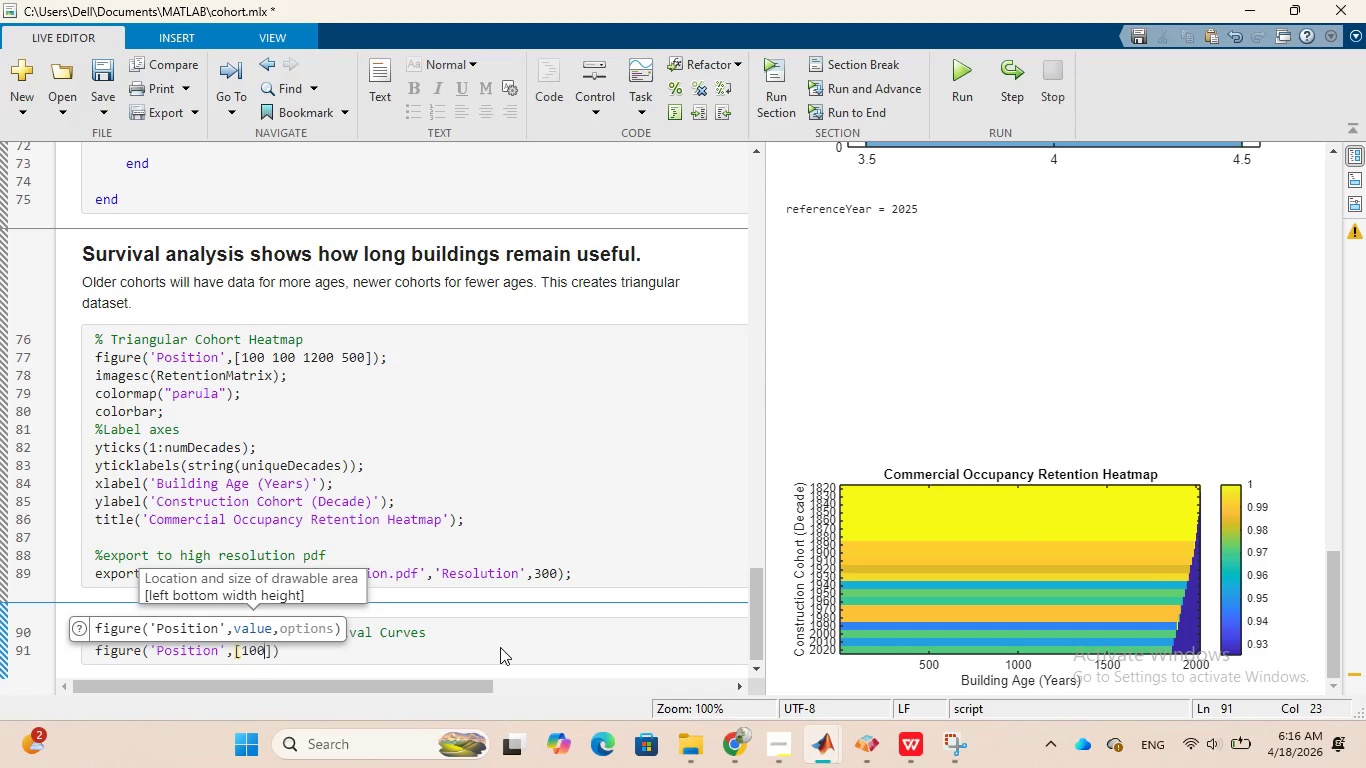 
type( 100 1200 500)
 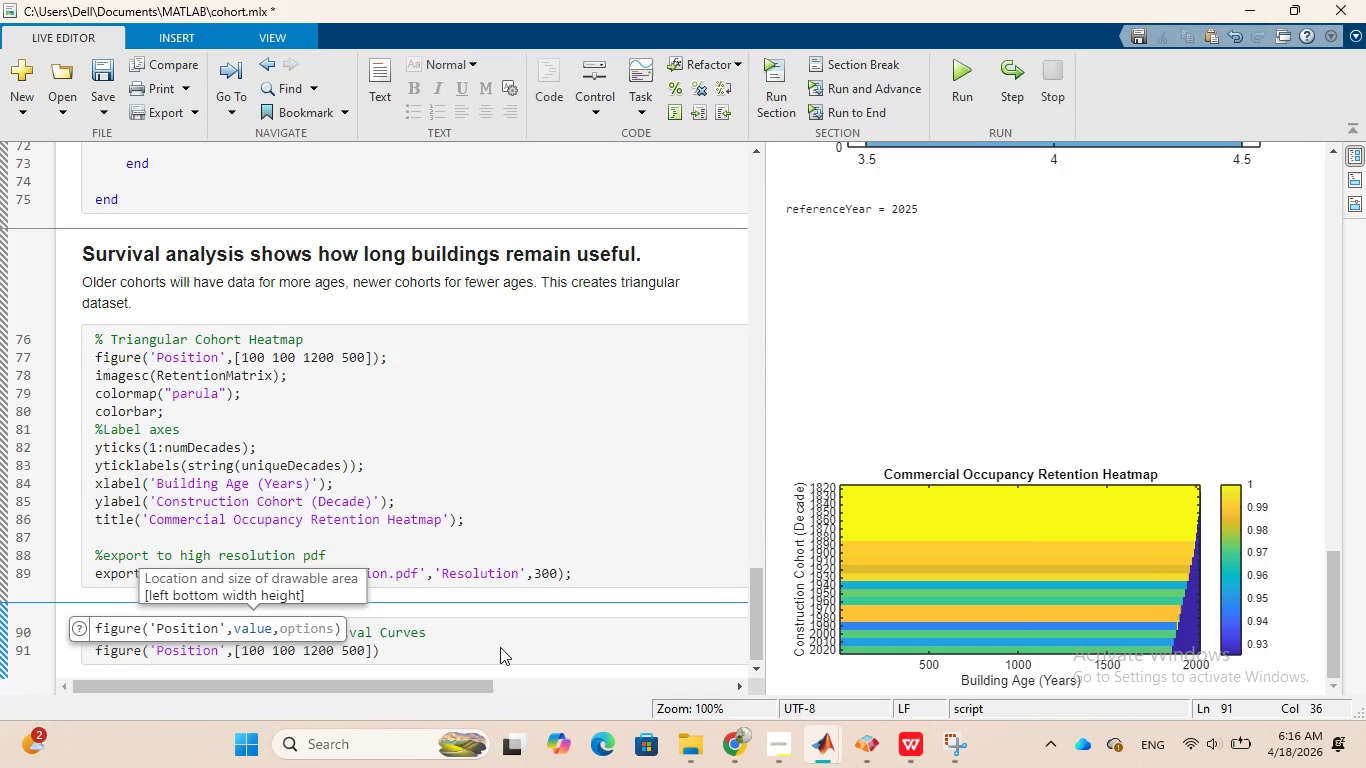 
wait(10.61)
 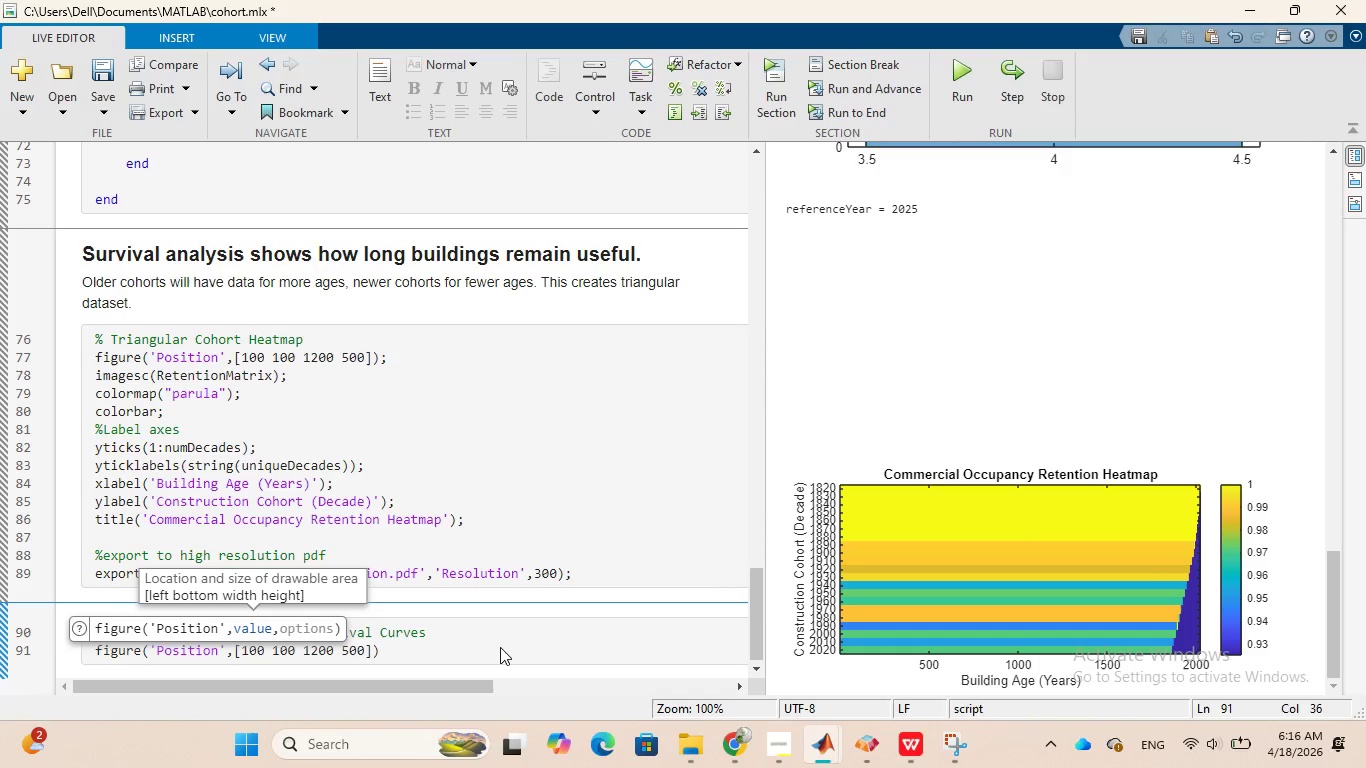 
key(ArrowRight)
 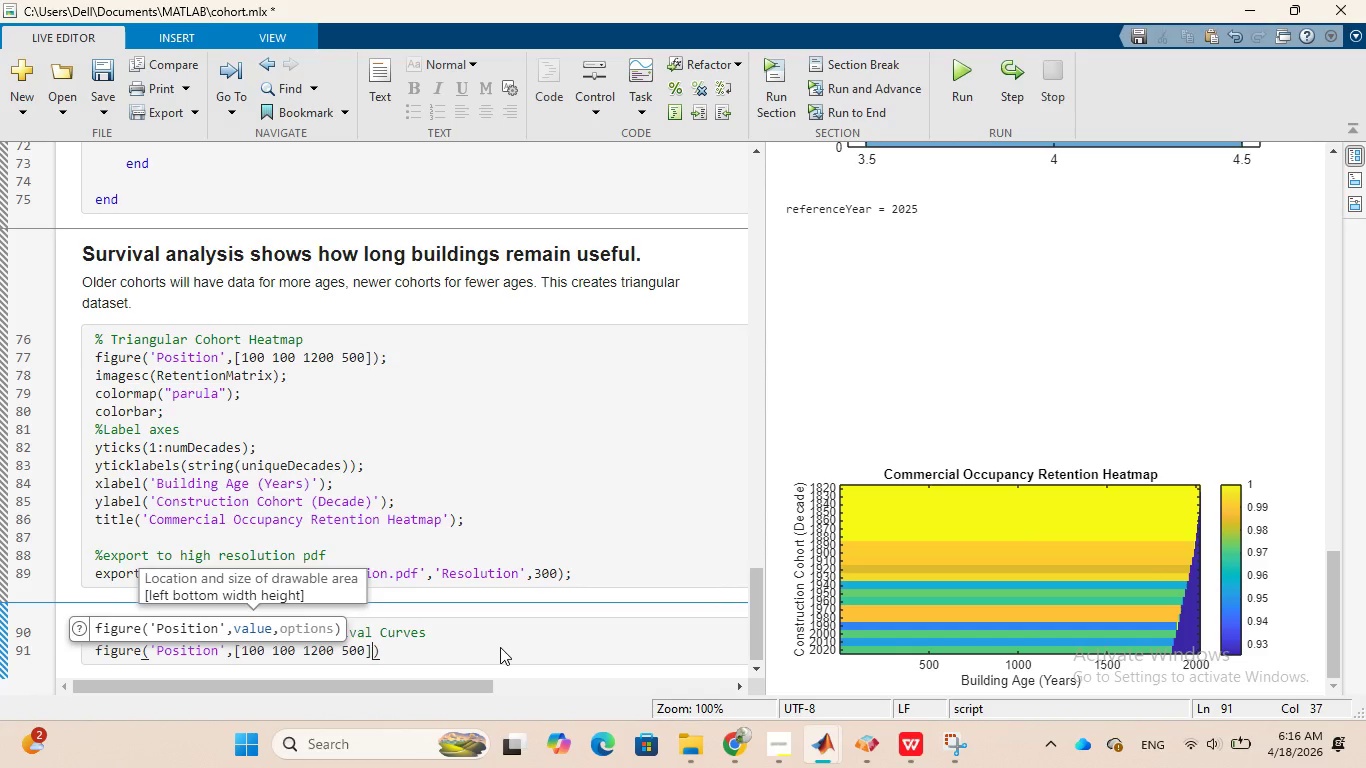 
key(ArrowRight)
 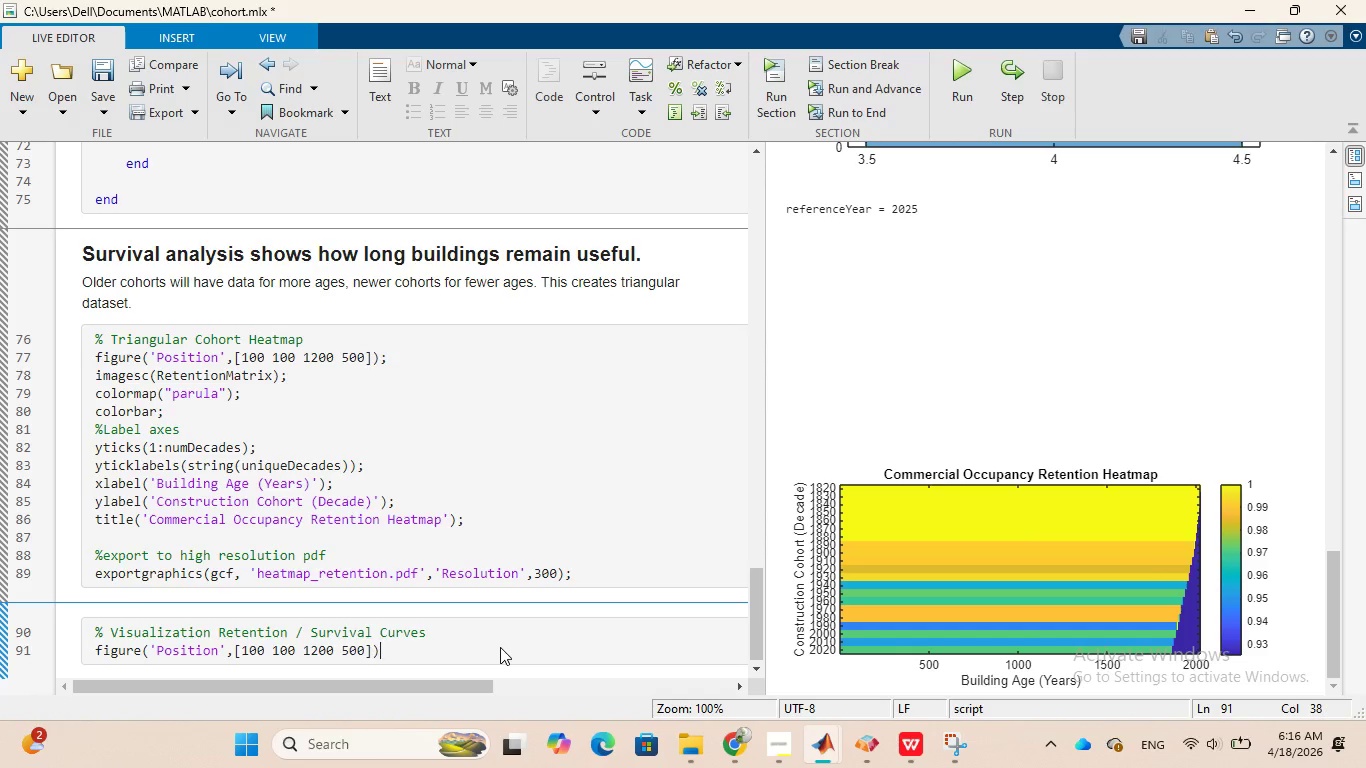 
type(; hold on;)
 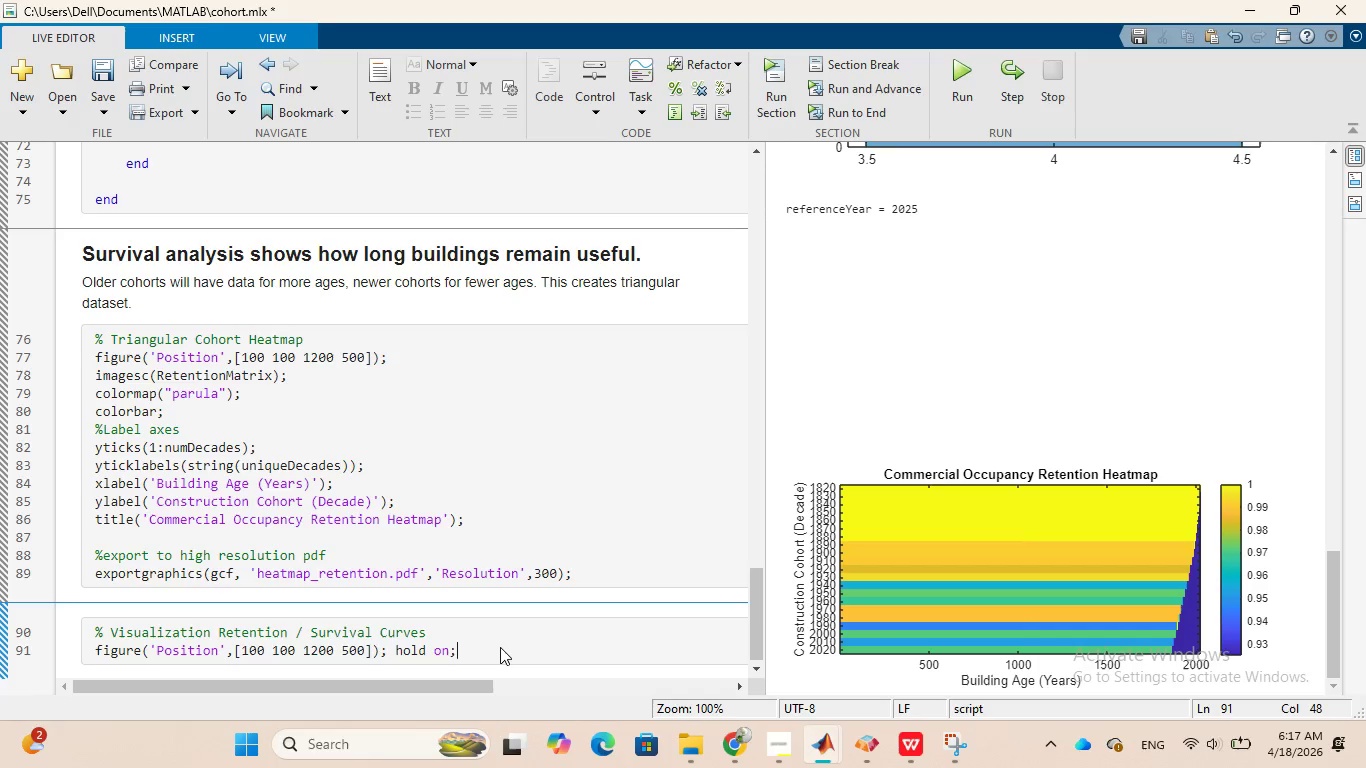 
key(Enter)
 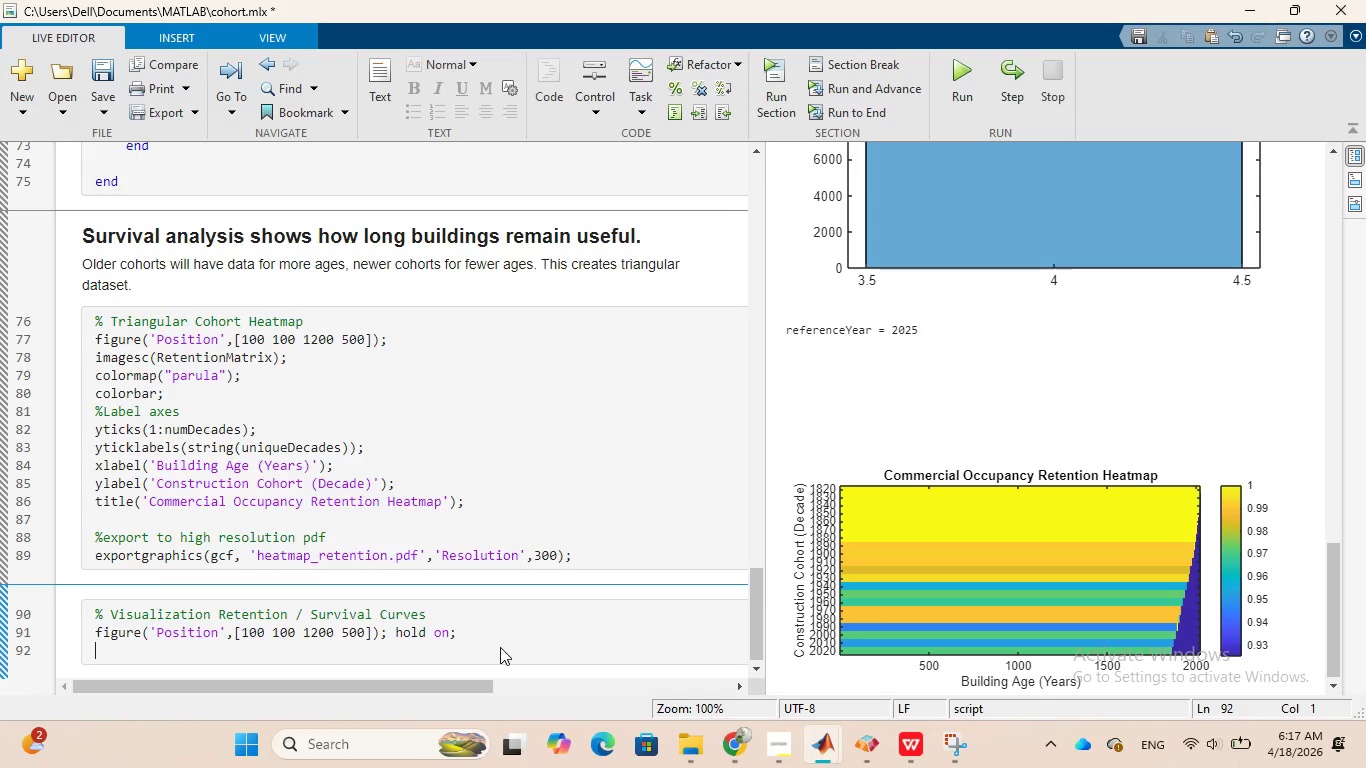 
type(for i = 1)
 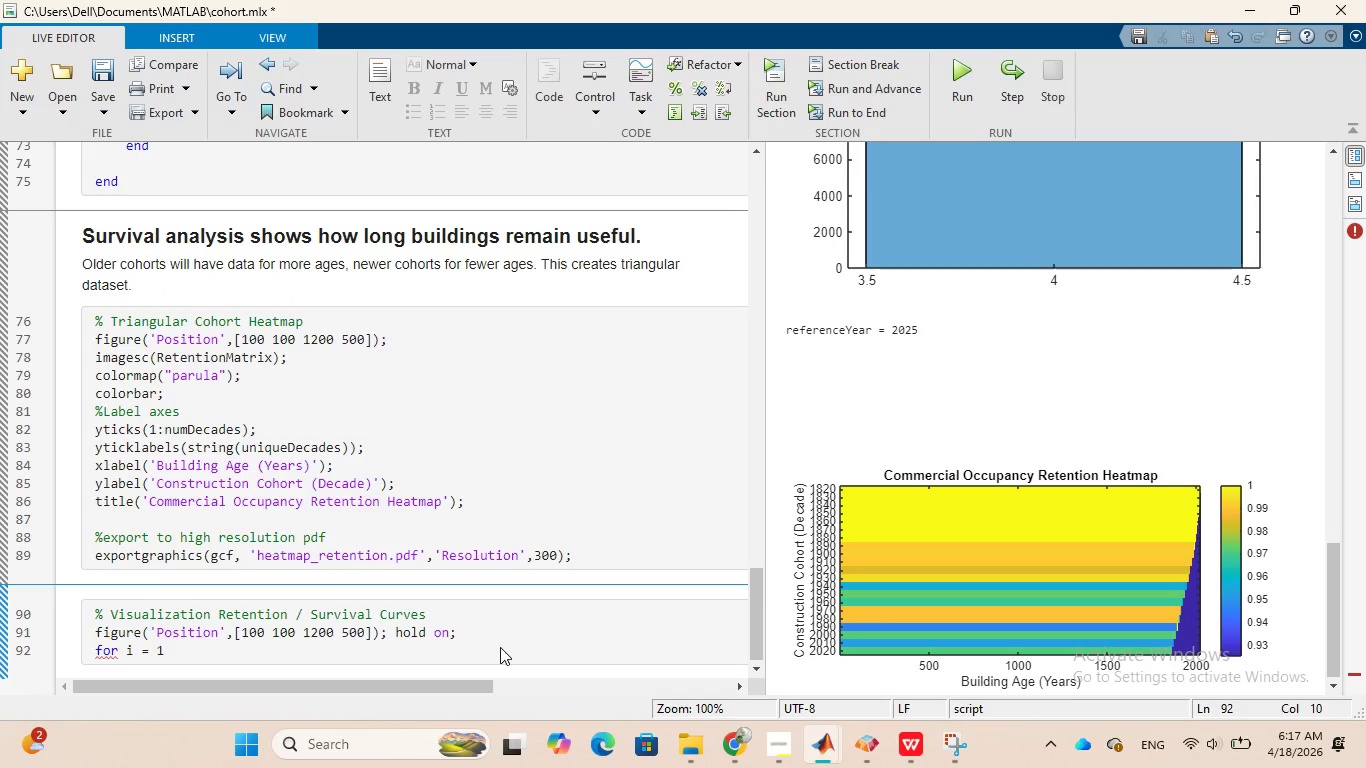 
type(:numDecades)
 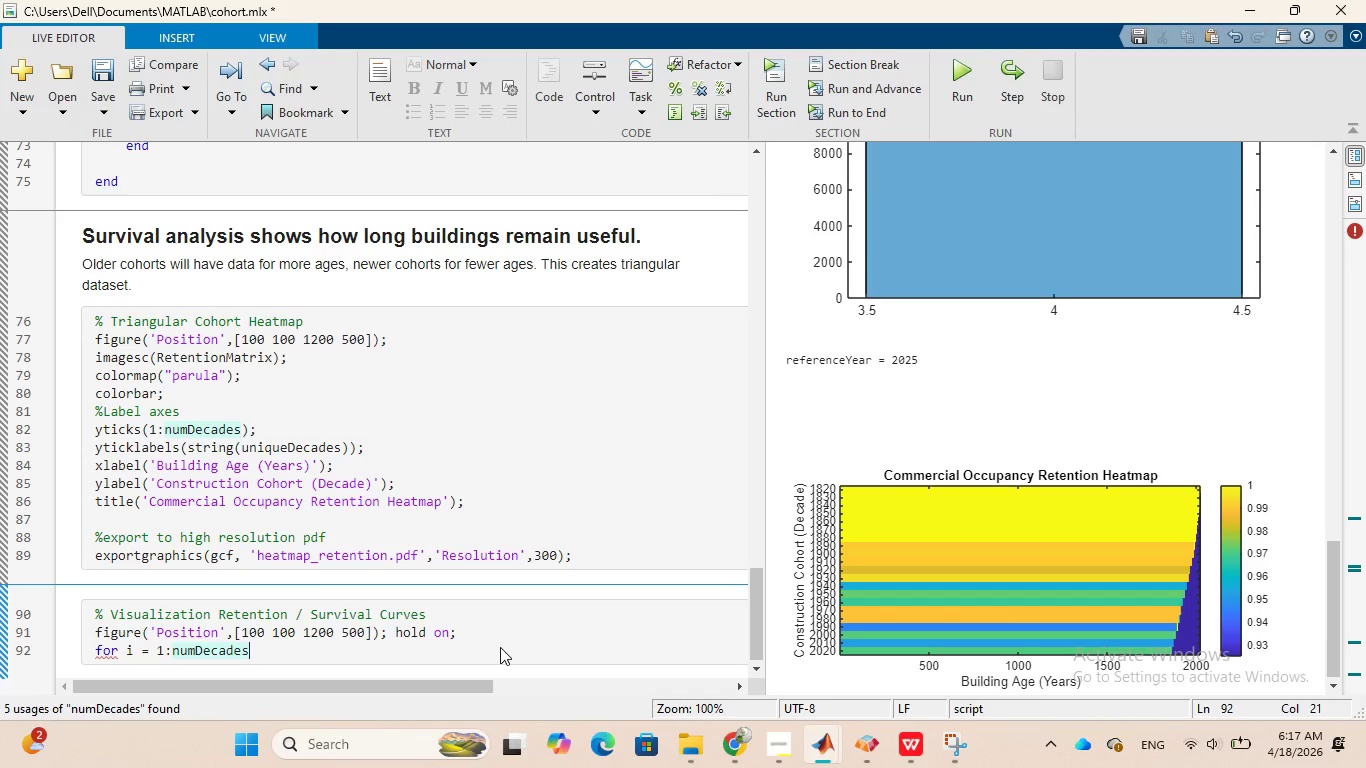 
wait(5.3)
 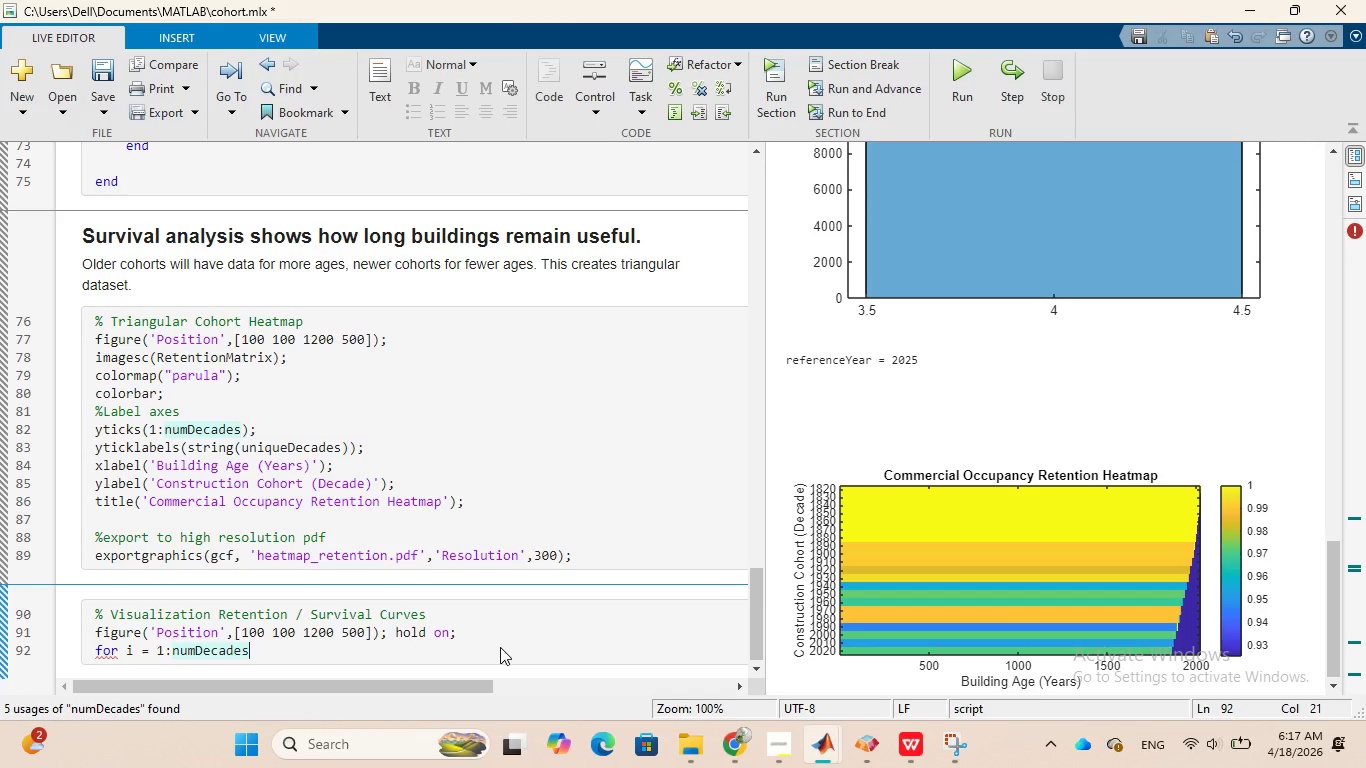 
key(Enter)
 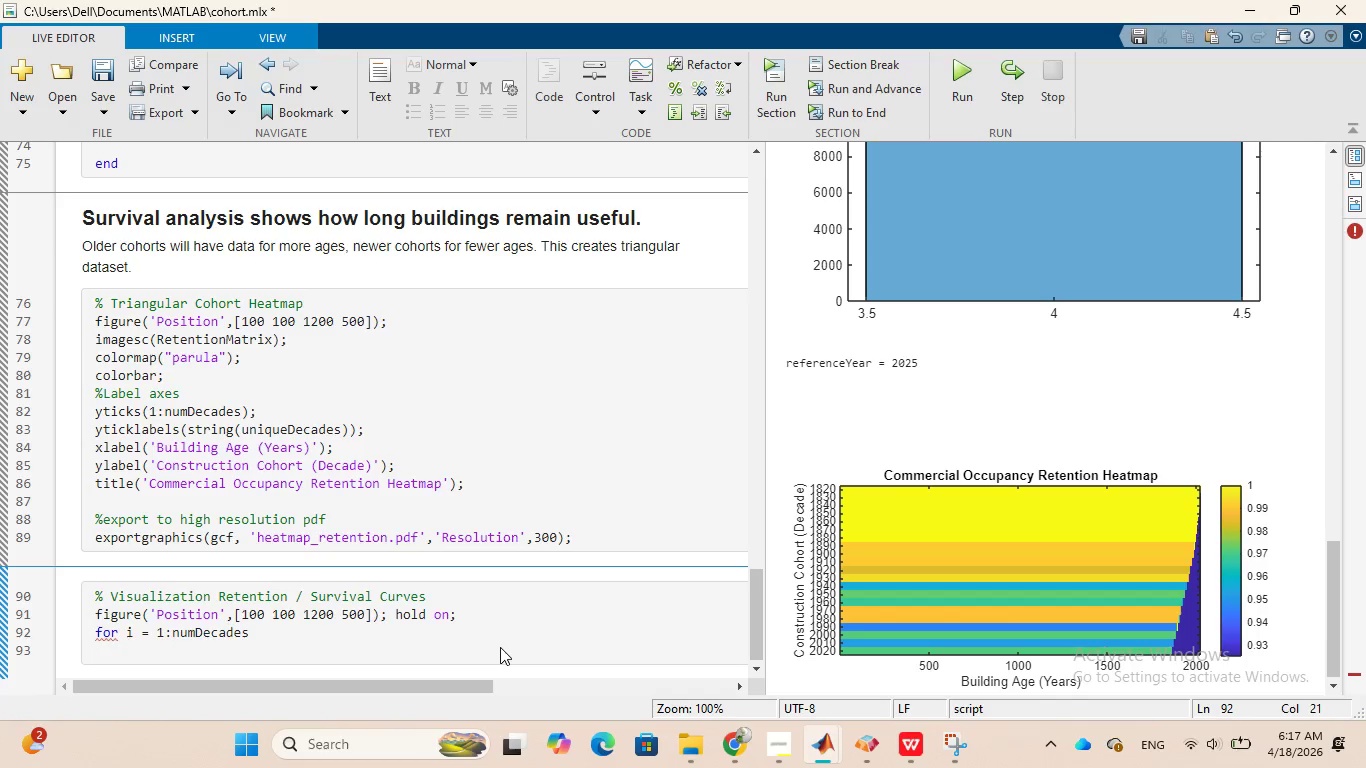 
type(plot)
 